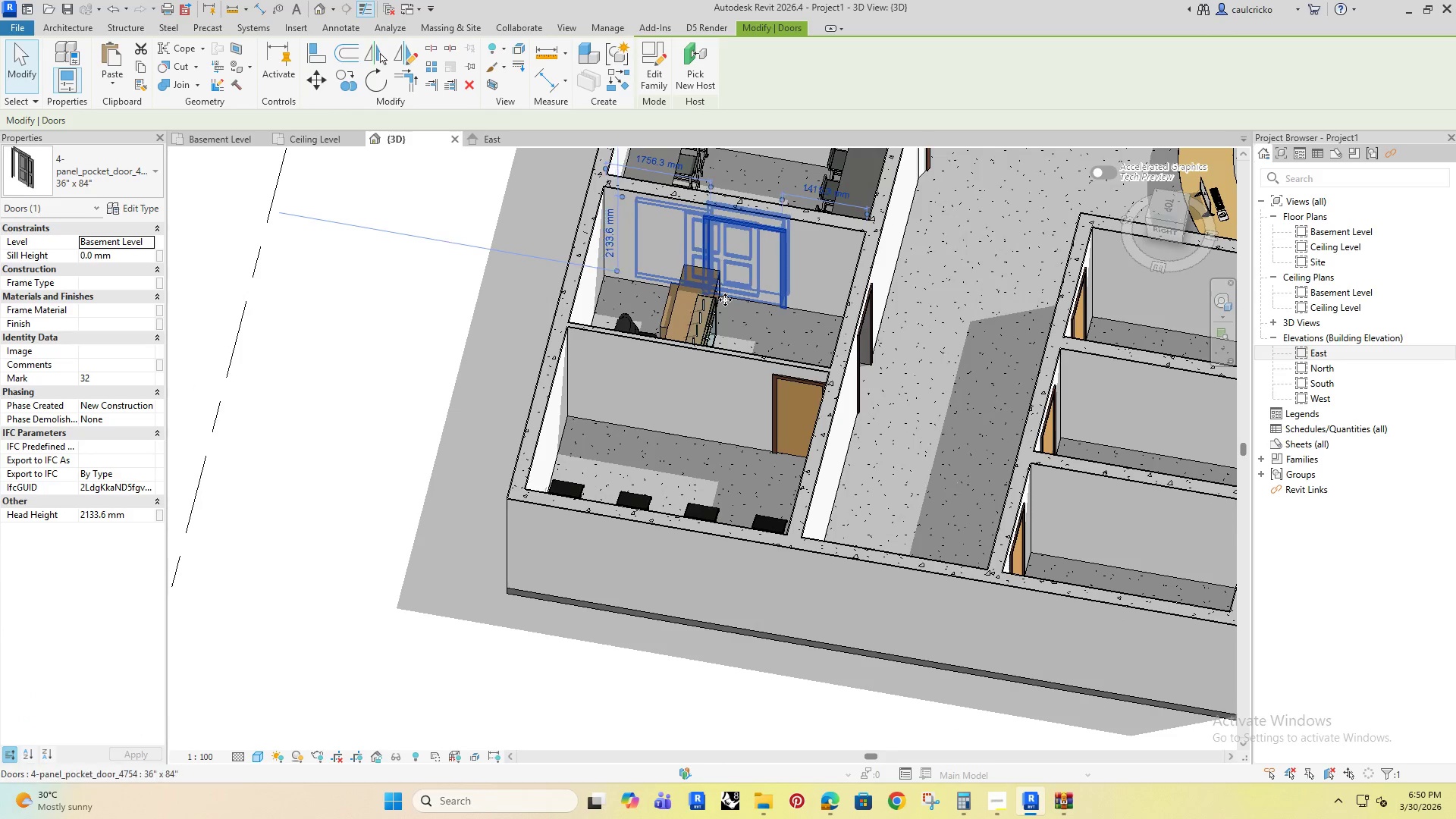 
key(ArrowRight)
 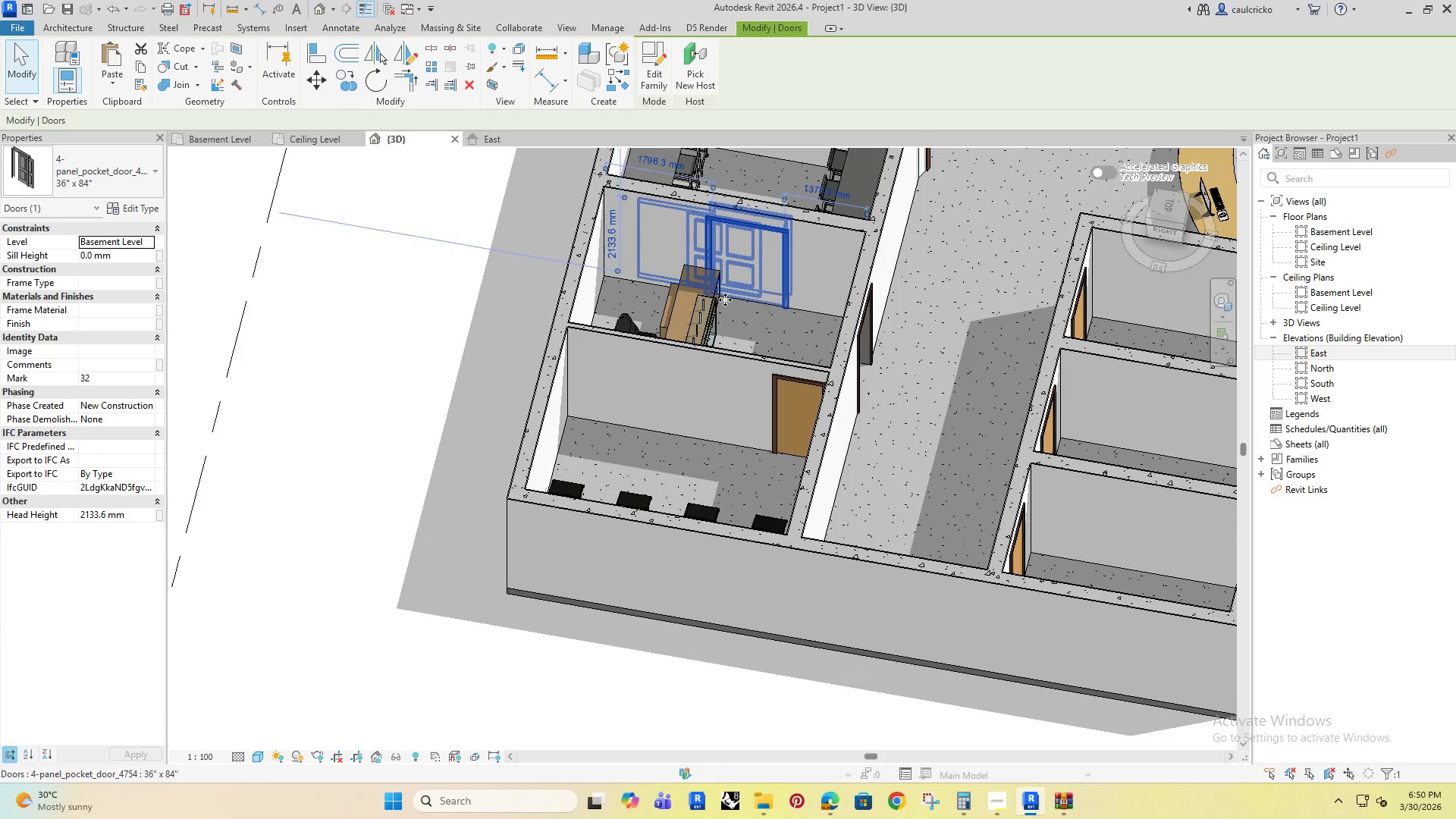 
key(ArrowRight)
 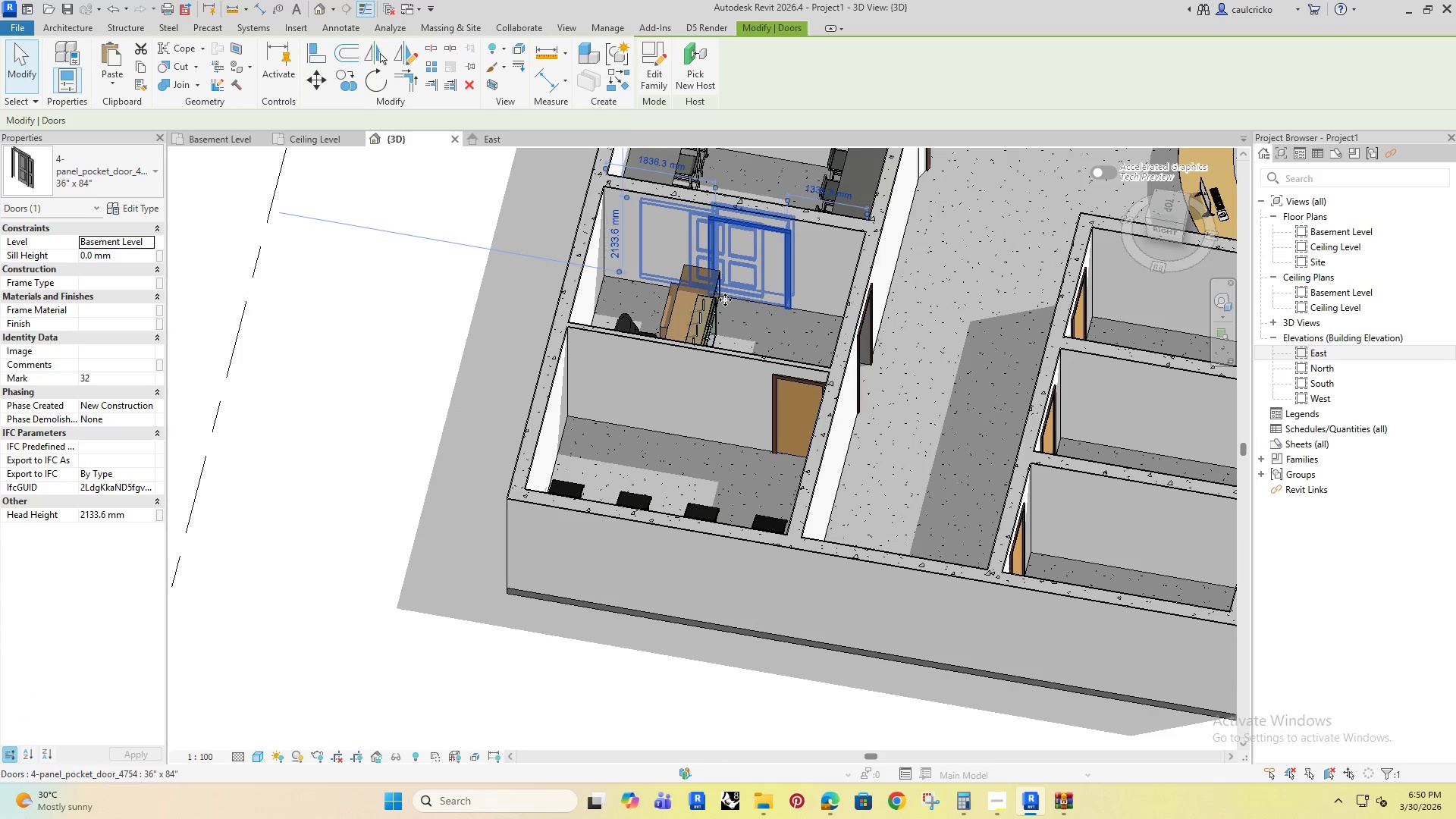 
key(ArrowRight)
 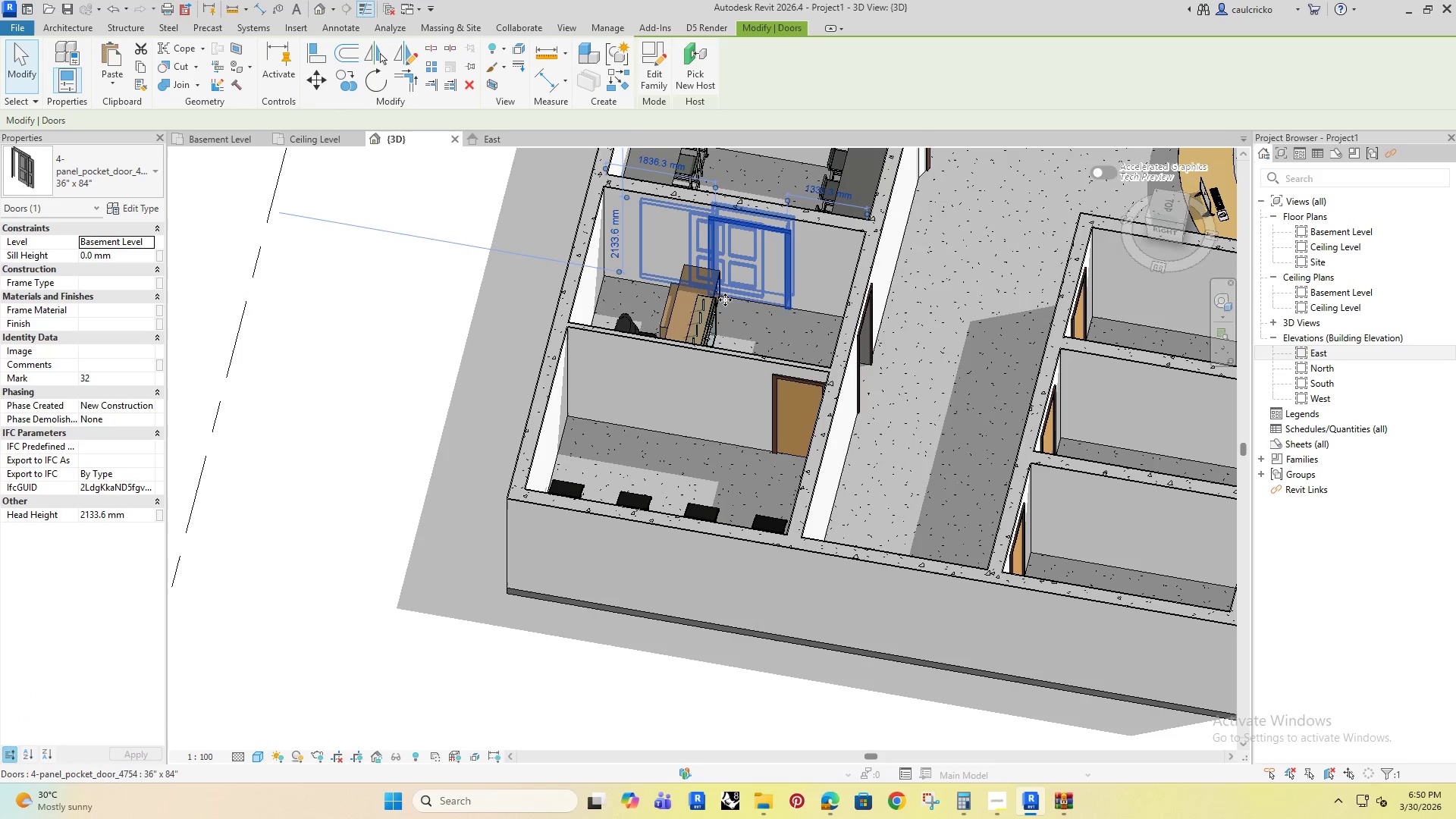 
key(ArrowRight)
 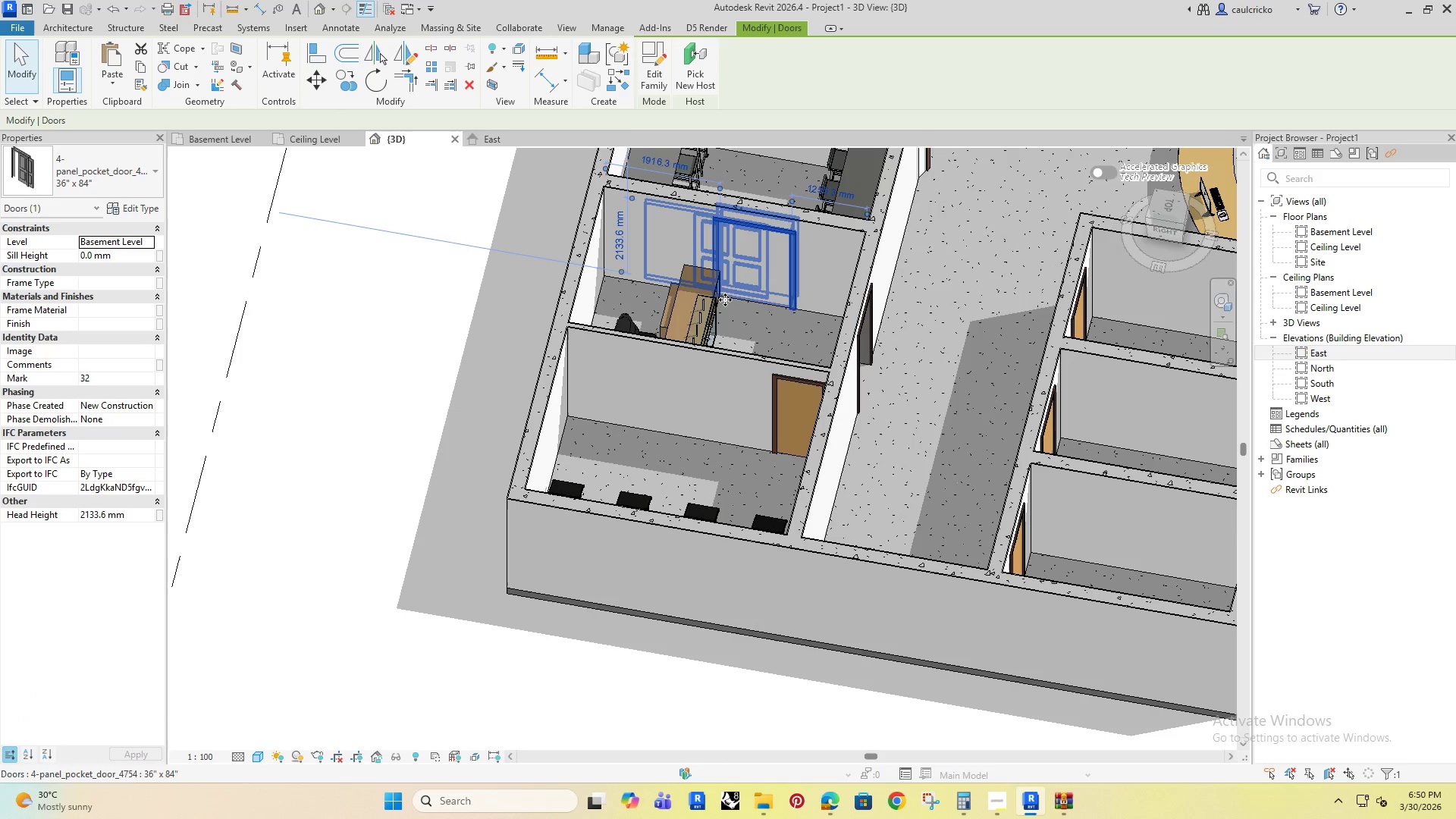 
hold_key(key=ArrowRight, duration=0.83)
 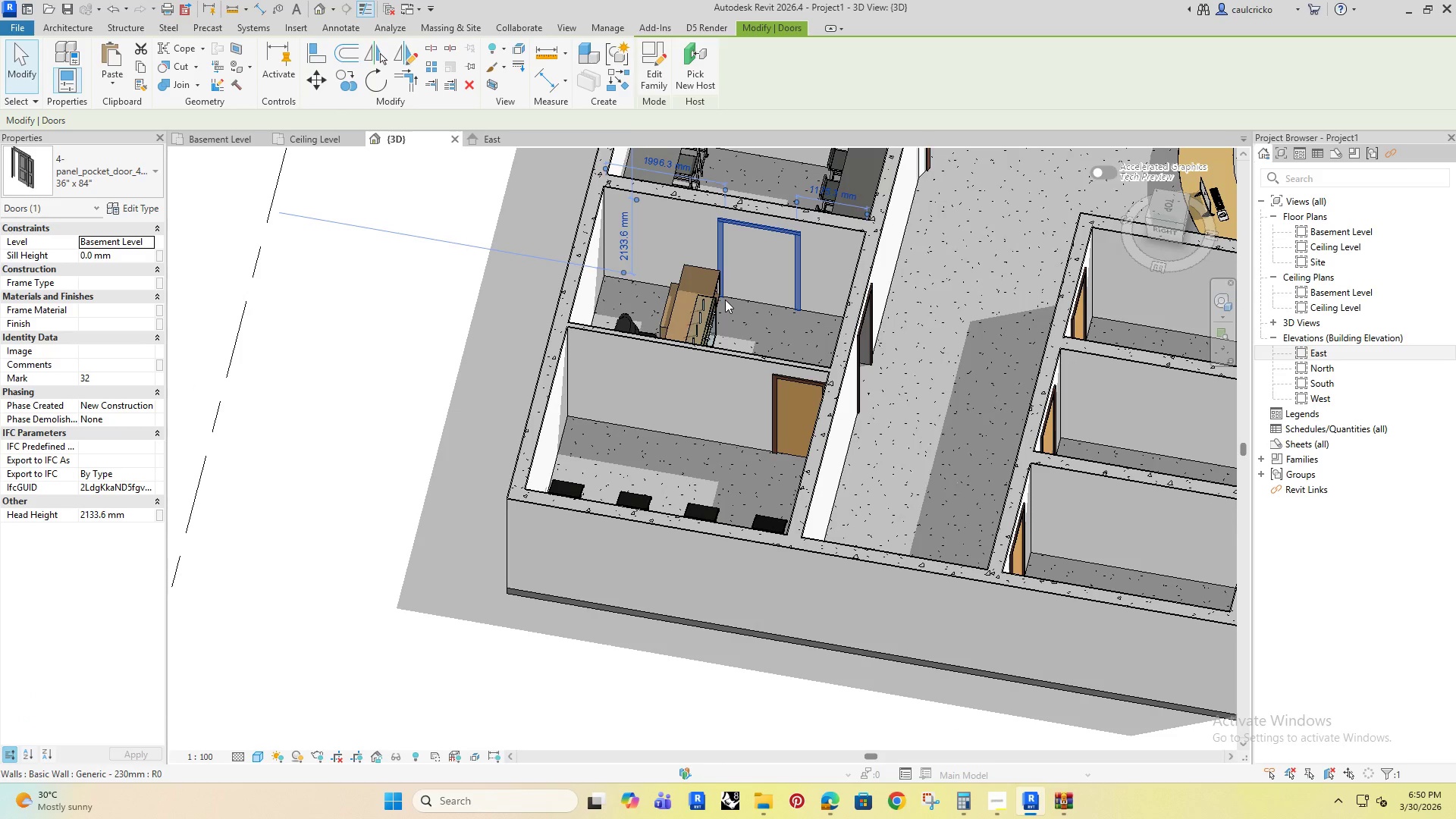 
key(ArrowRight)
 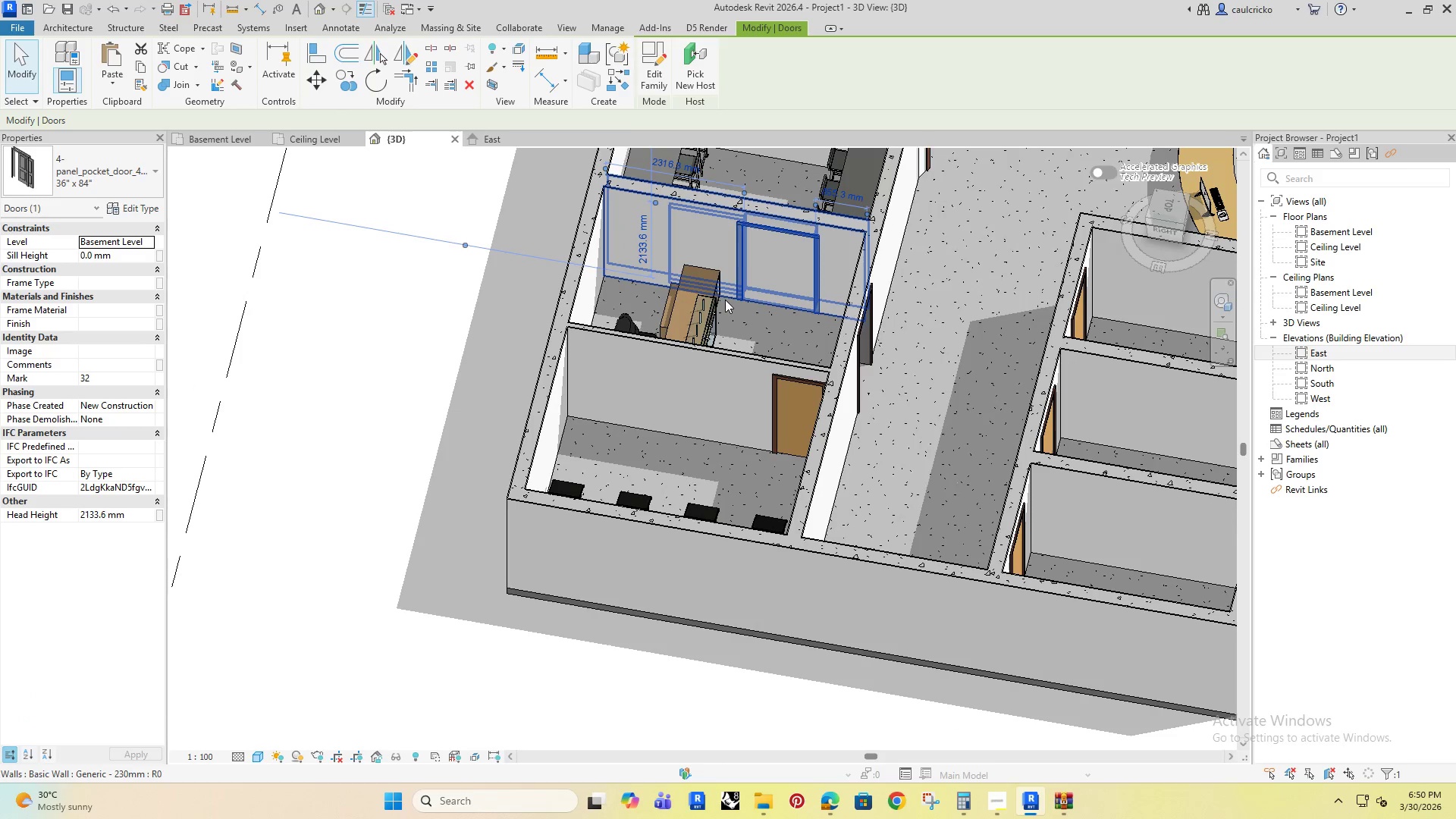 
key(ArrowRight)
 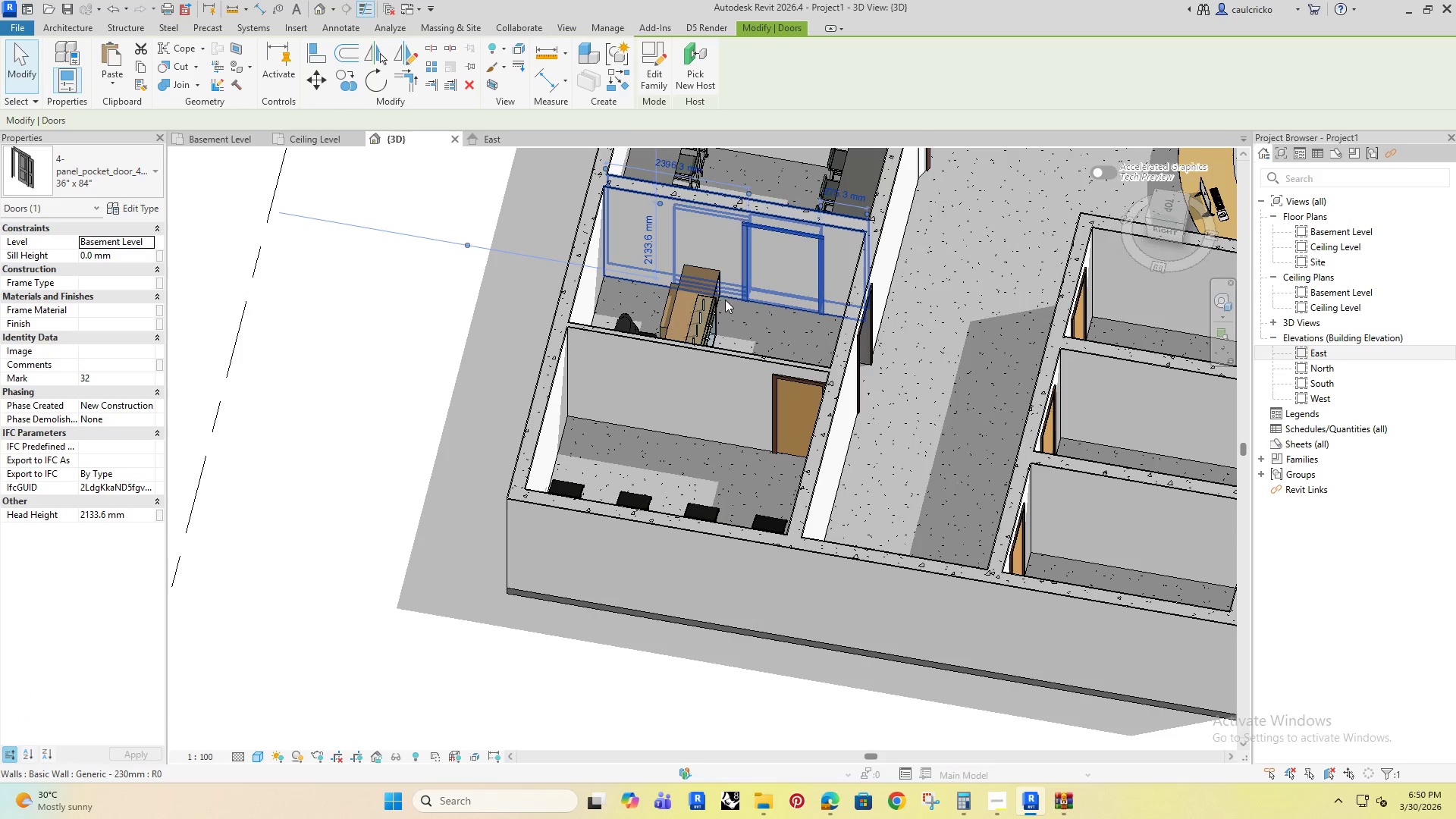 
key(ArrowLeft)
 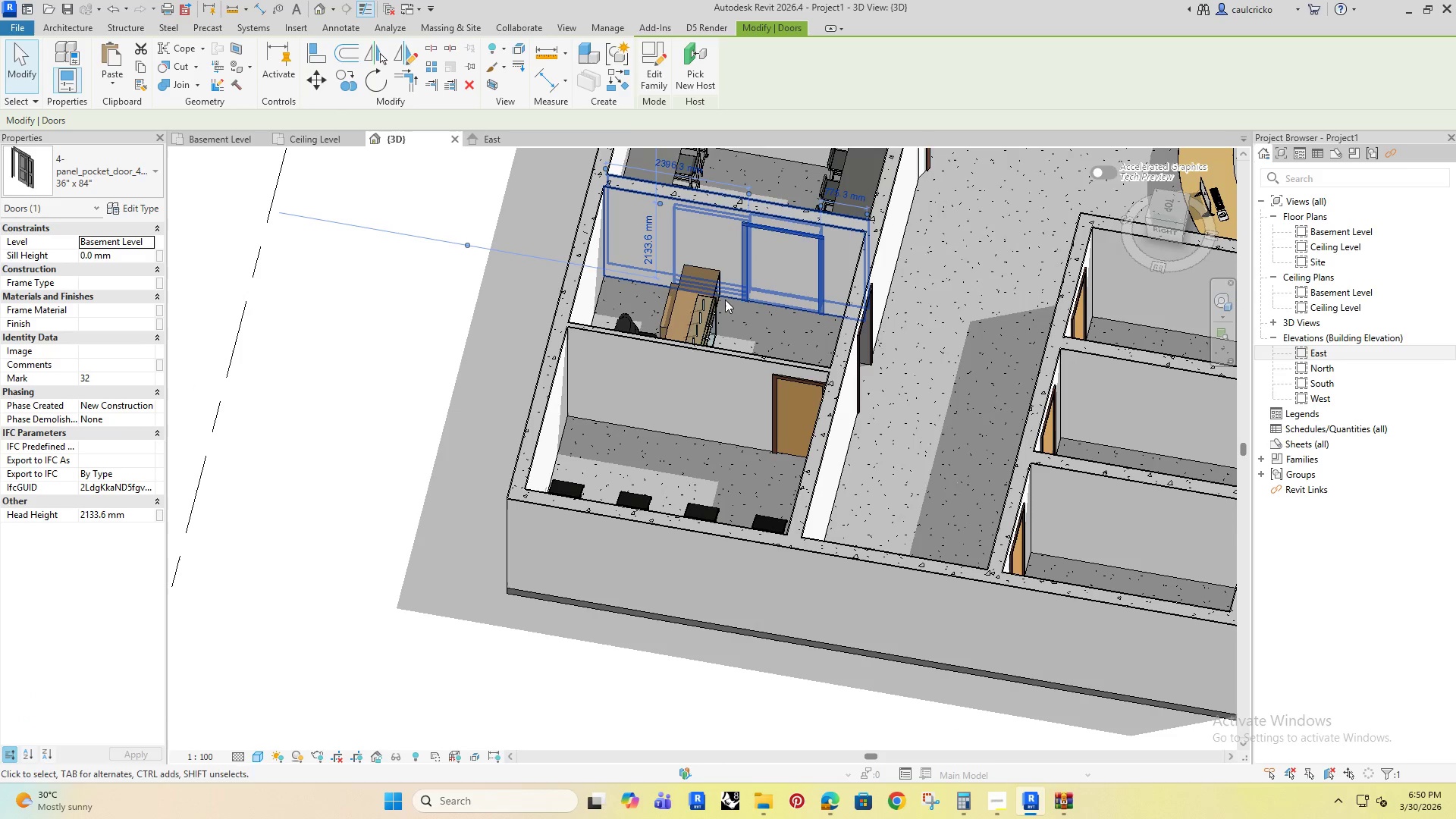 
key(ArrowLeft)
 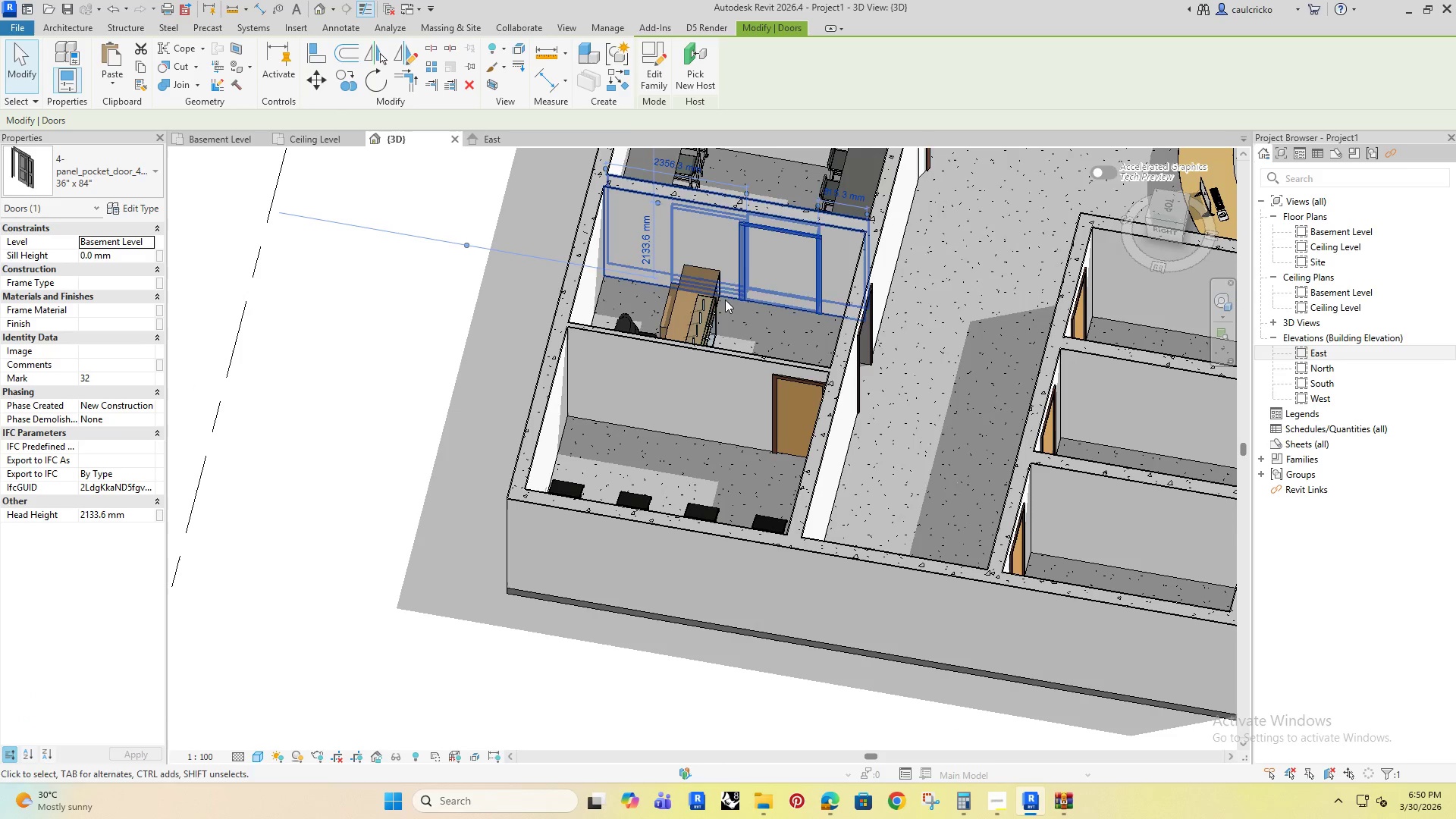 
key(ArrowLeft)
 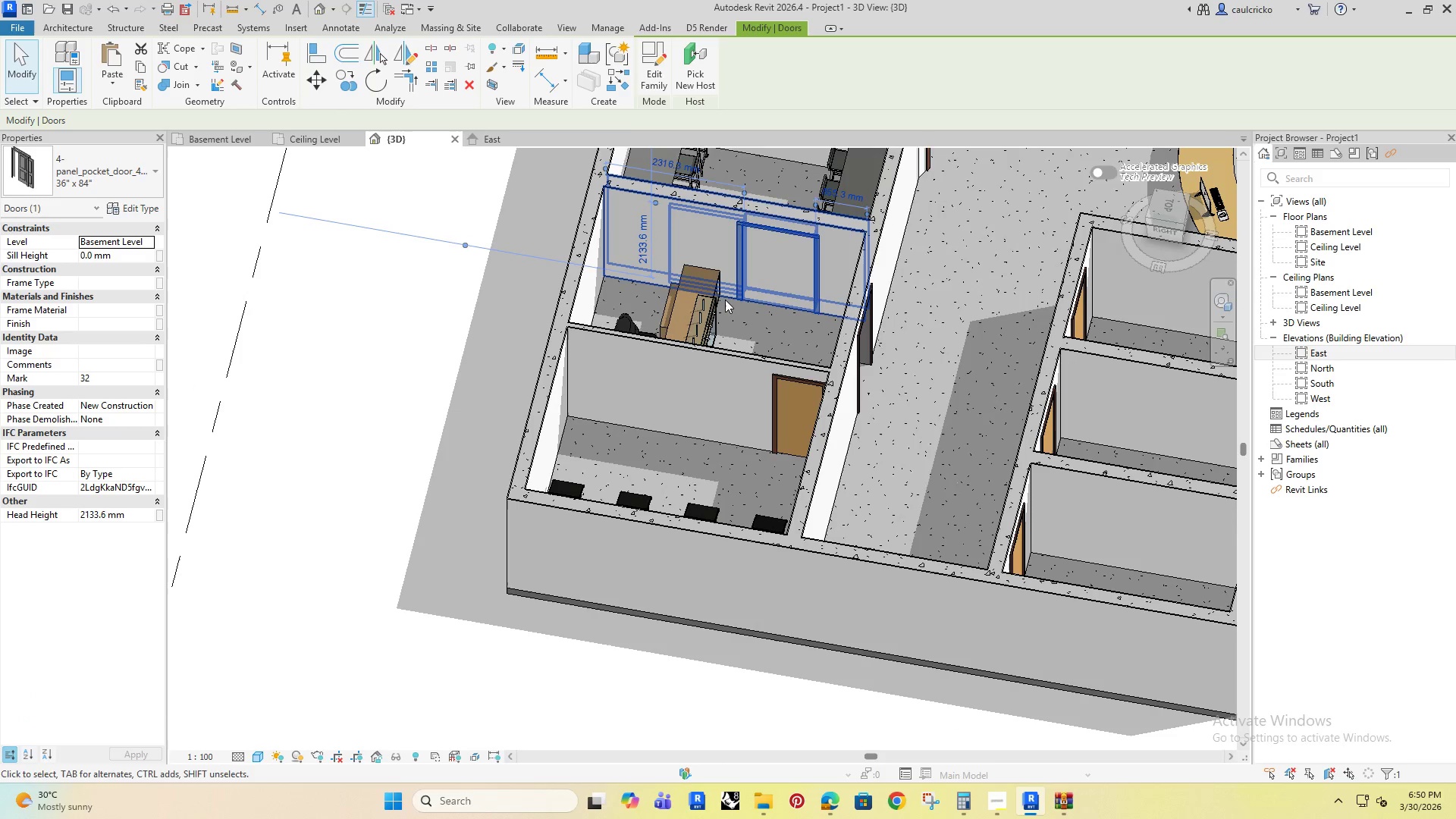 
key(ArrowLeft)
 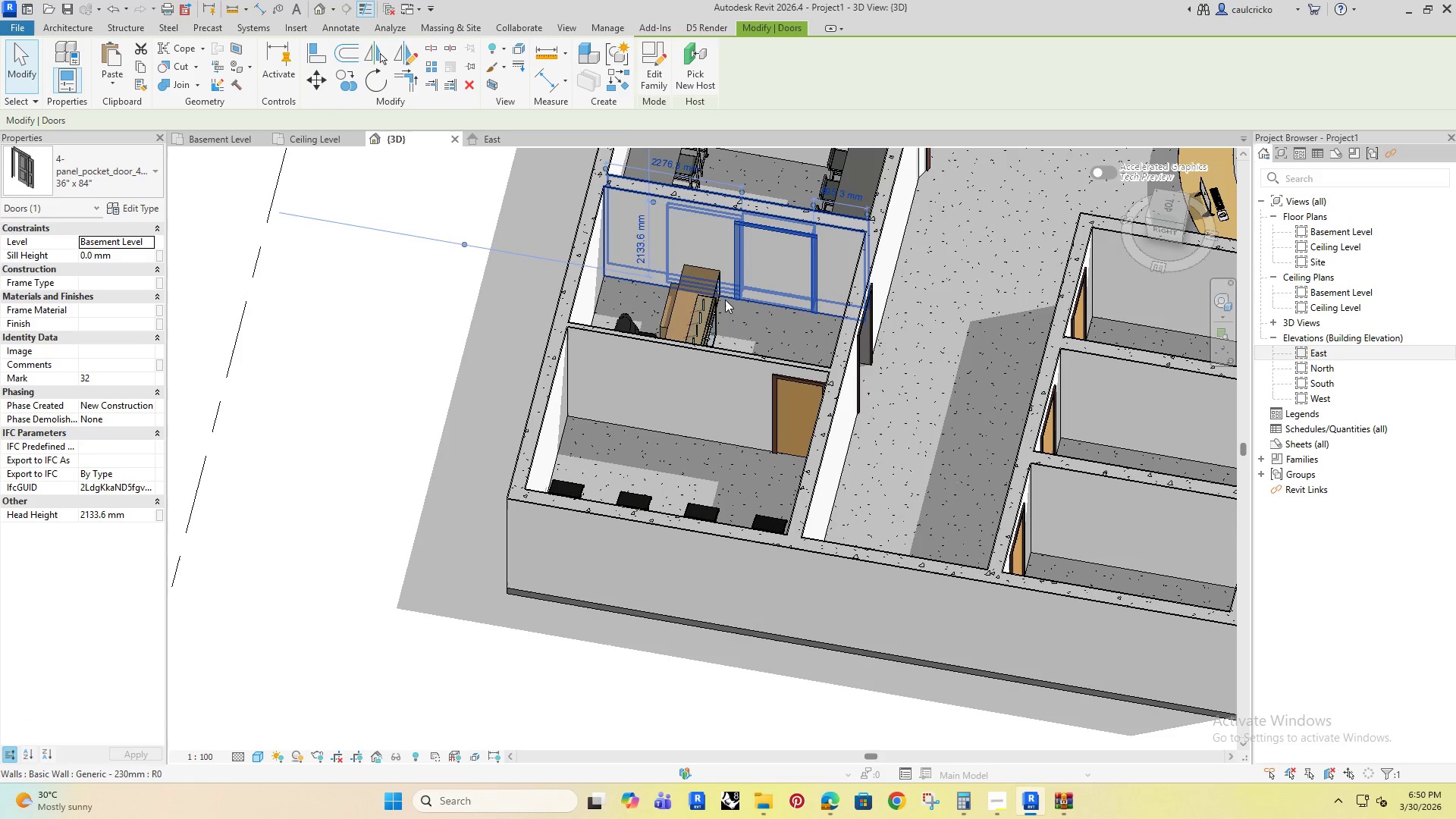 
key(ArrowLeft)
 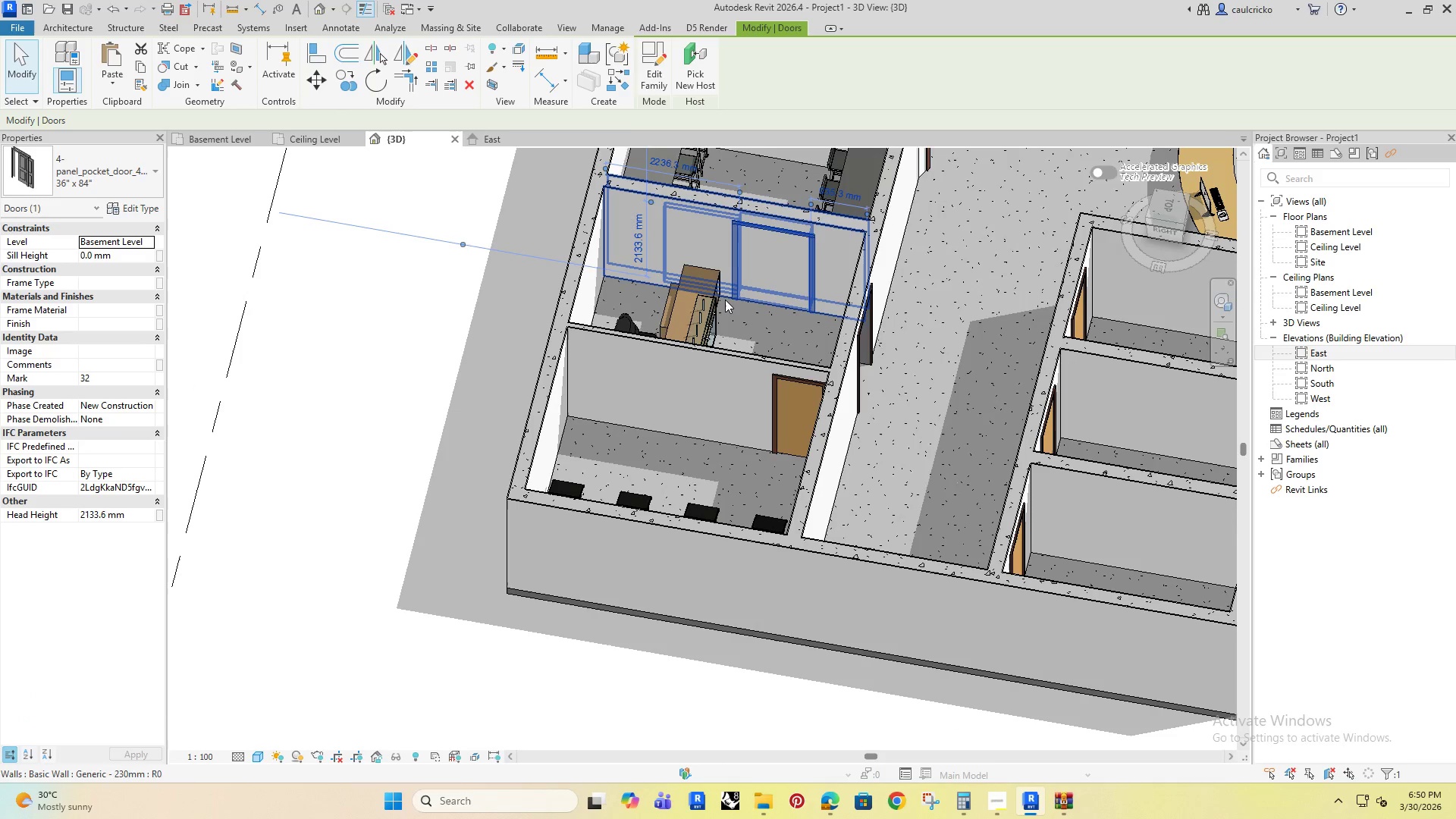 
key(ArrowLeft)
 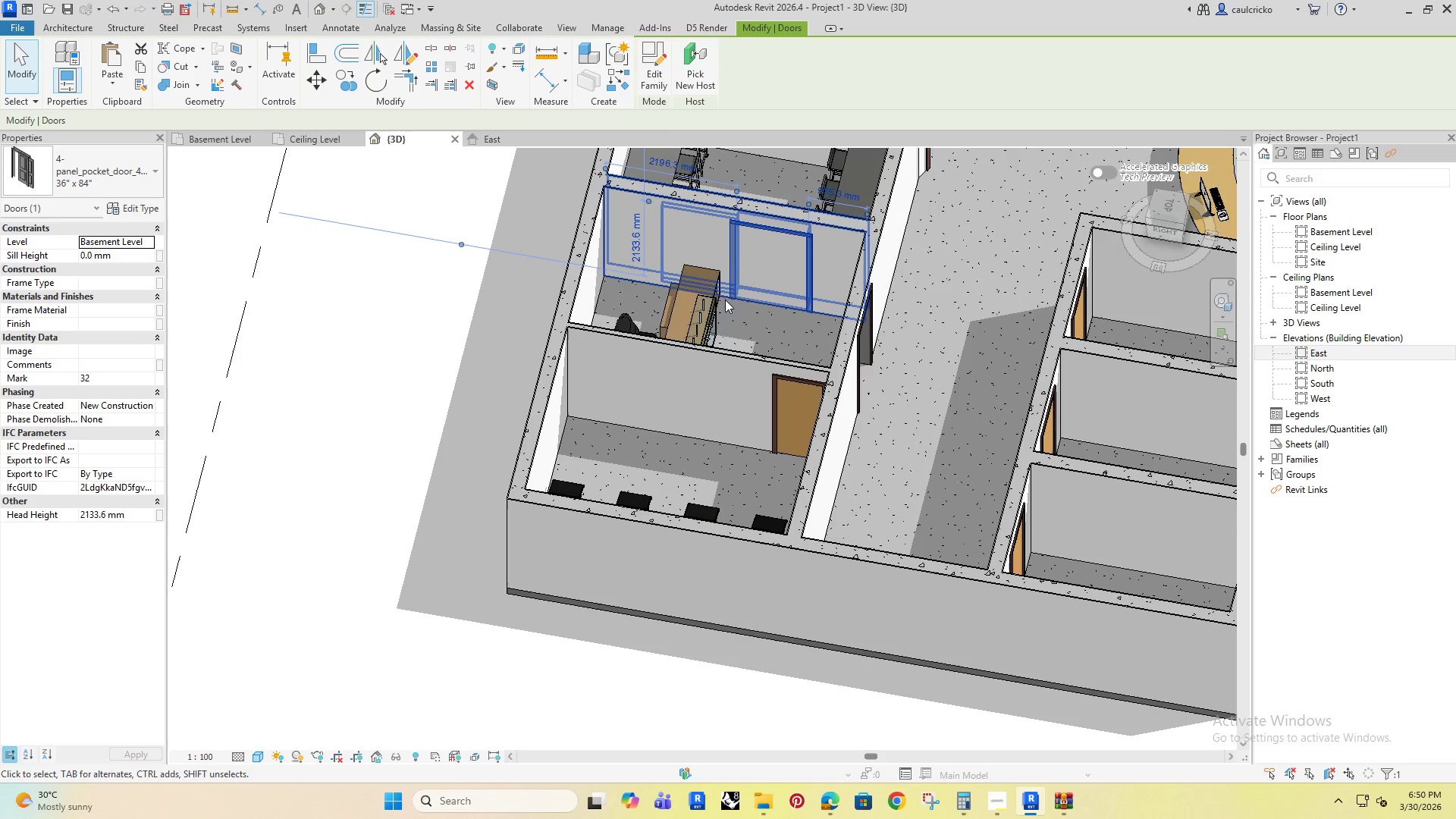 
key(ArrowLeft)
 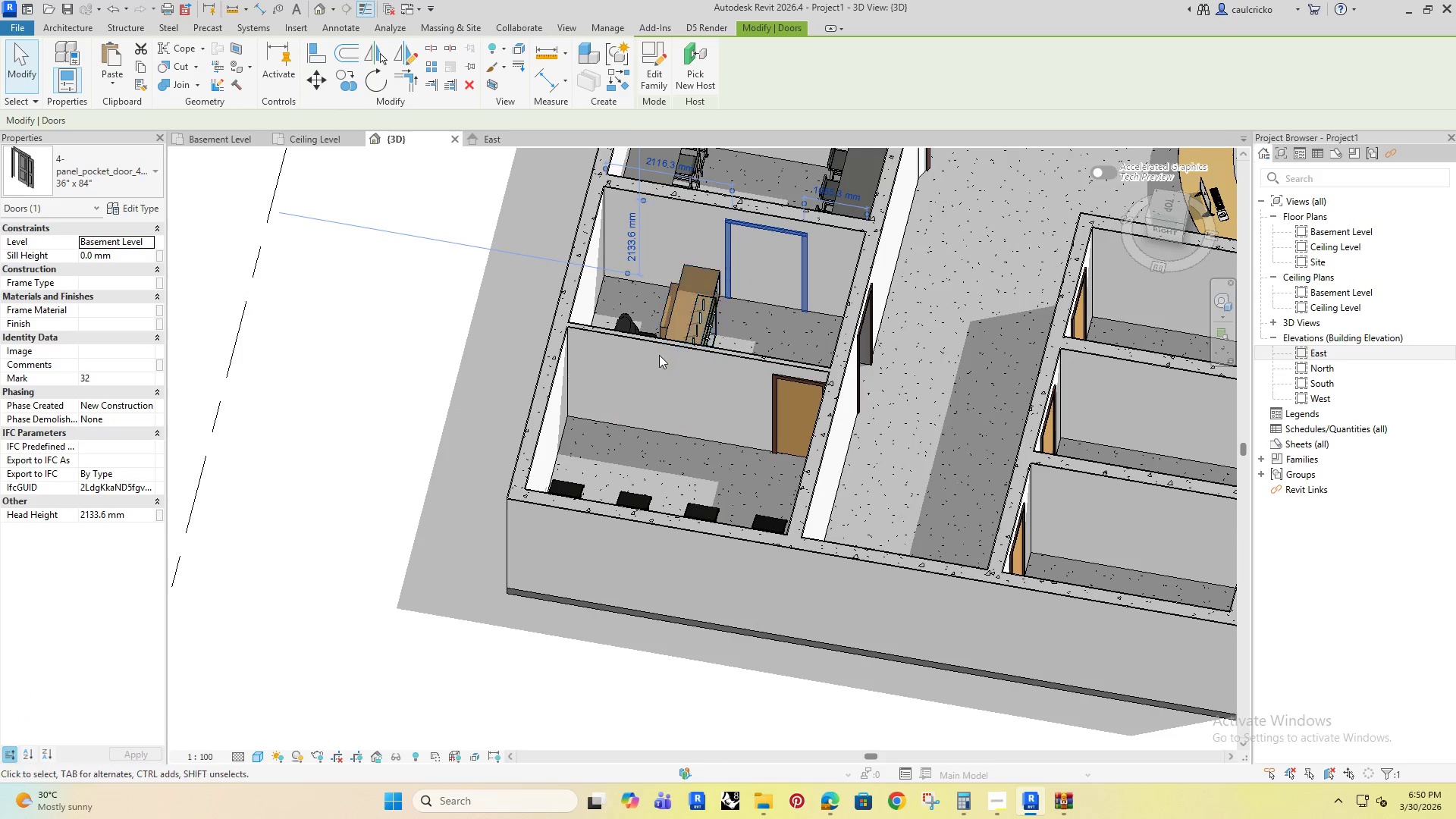 
hold_key(key=ShiftRight, duration=1.53)
 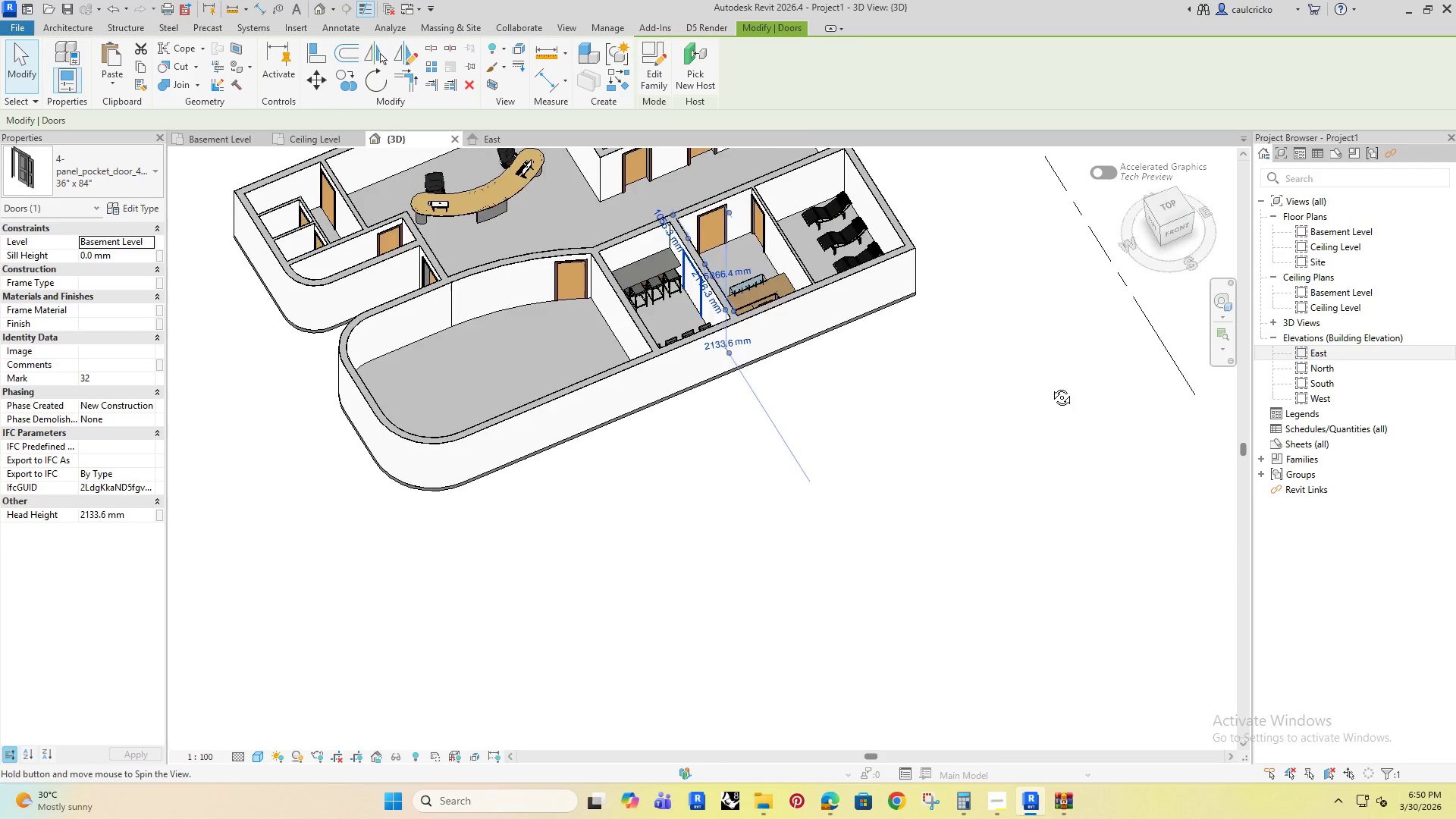 
hold_key(key=ShiftRight, duration=1.23)
 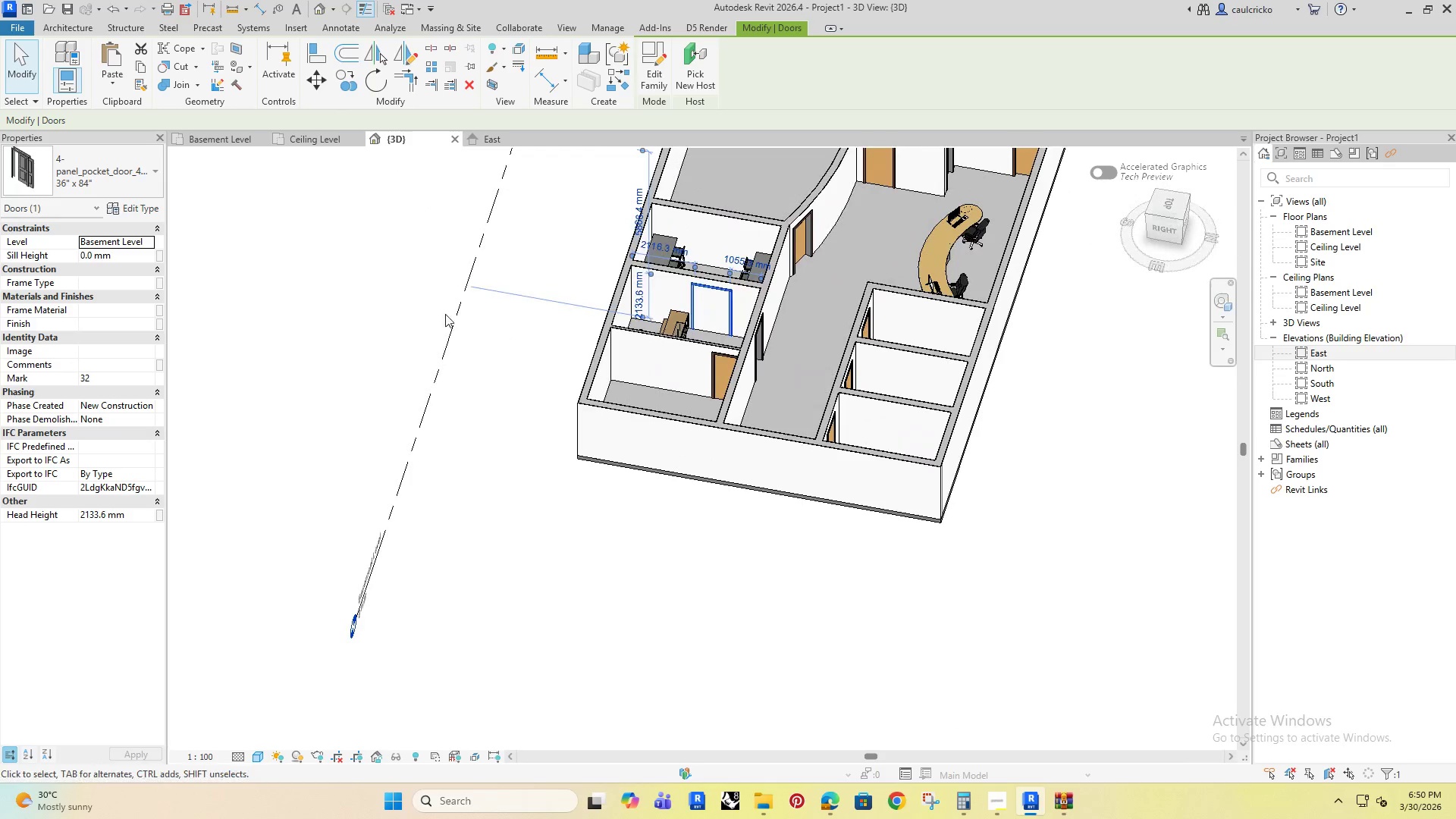 
scroll: coordinate [658, 355], scroll_direction: down, amount: 5.0
 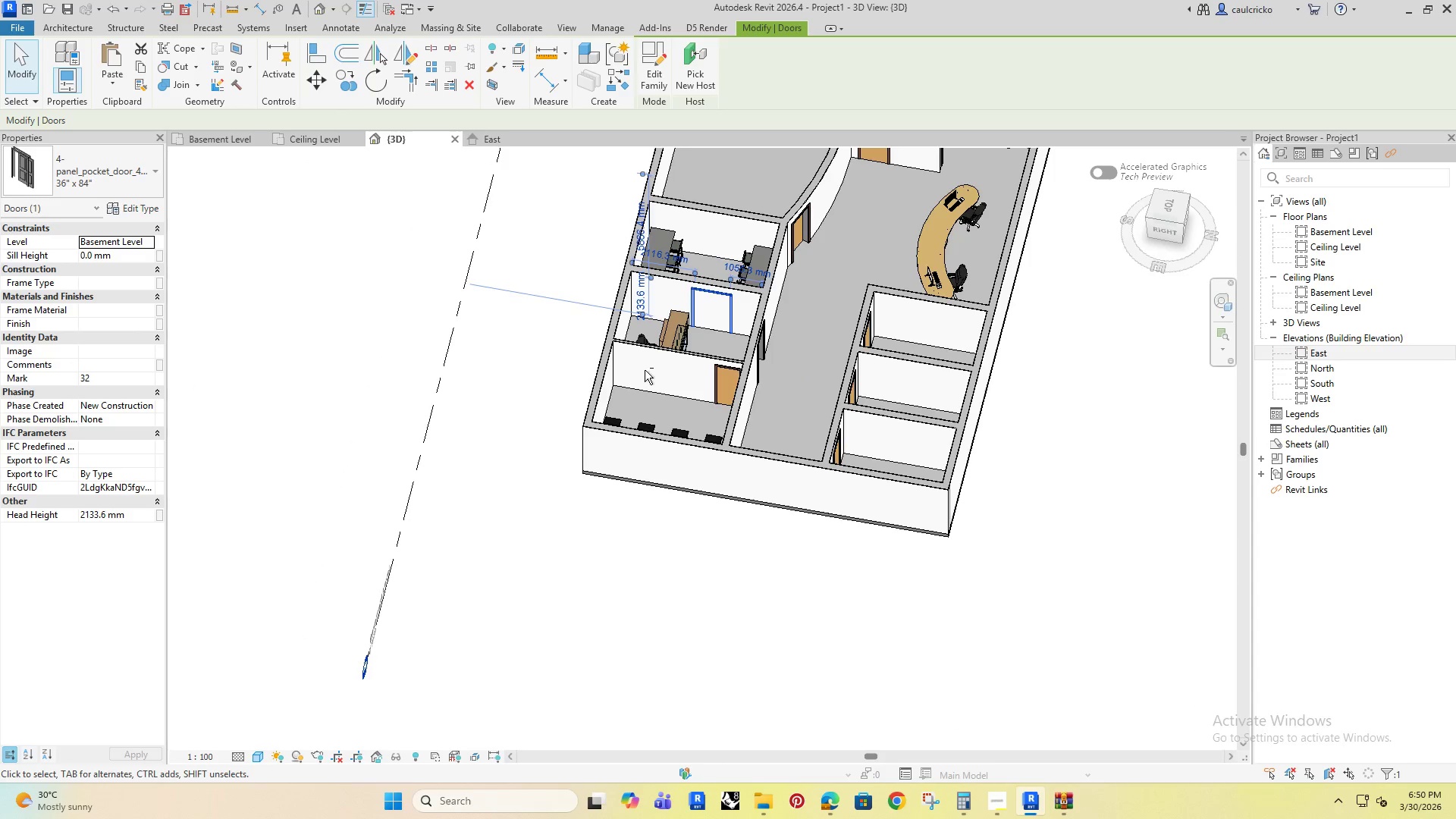 
left_click([427, 308])
 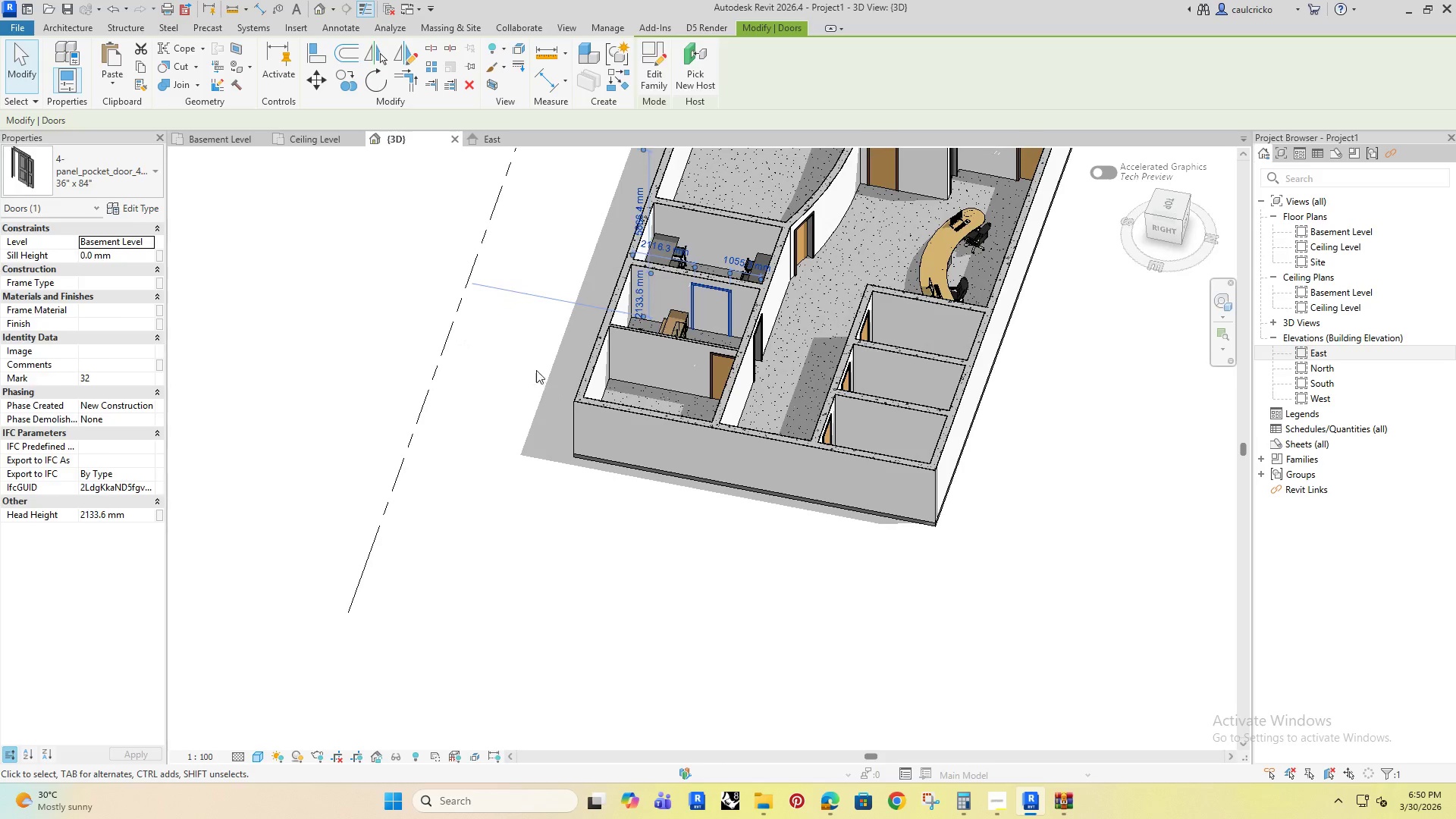 
left_click([476, 351])
 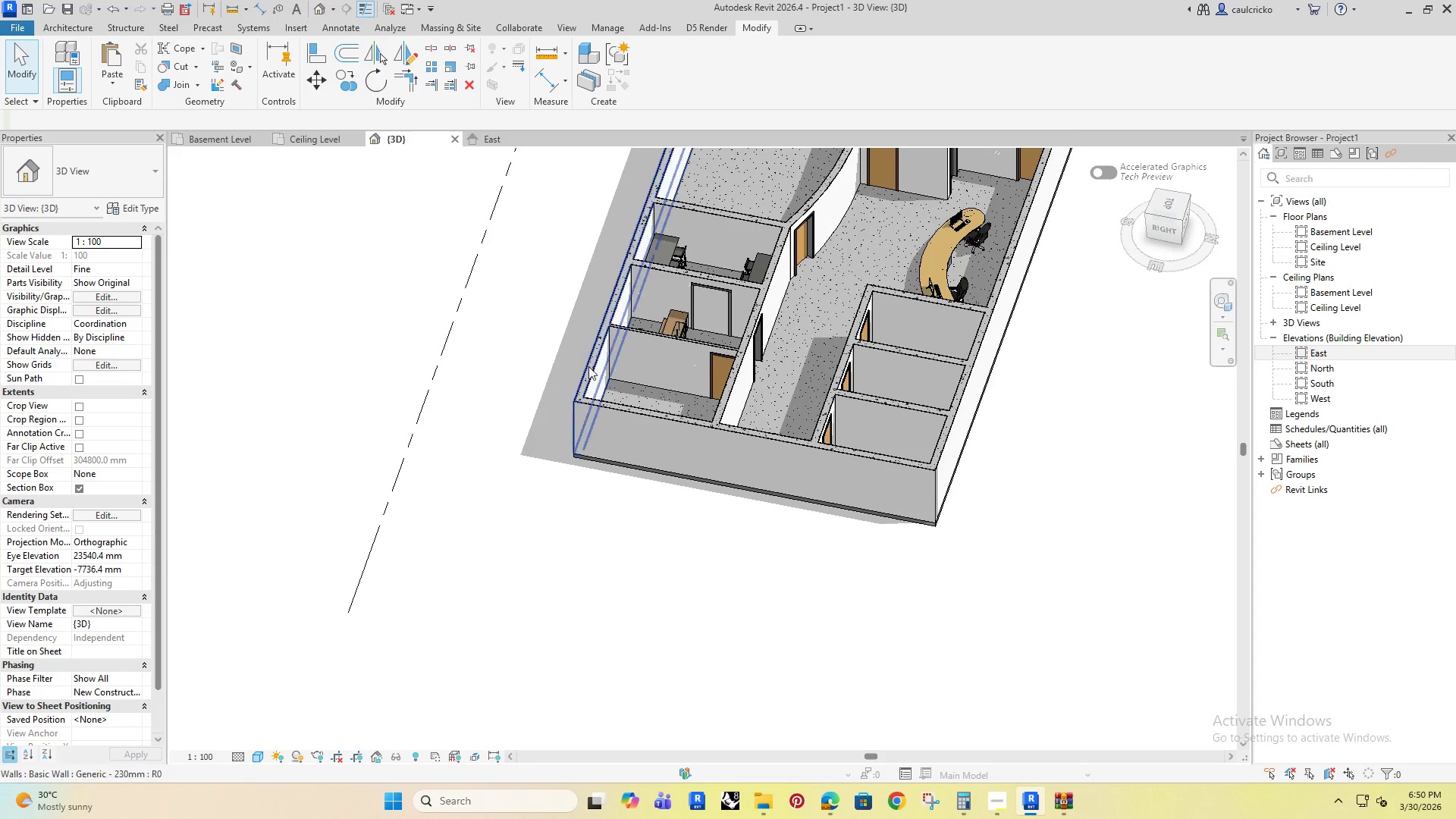 
hold_key(key=ShiftRight, duration=1.5)
 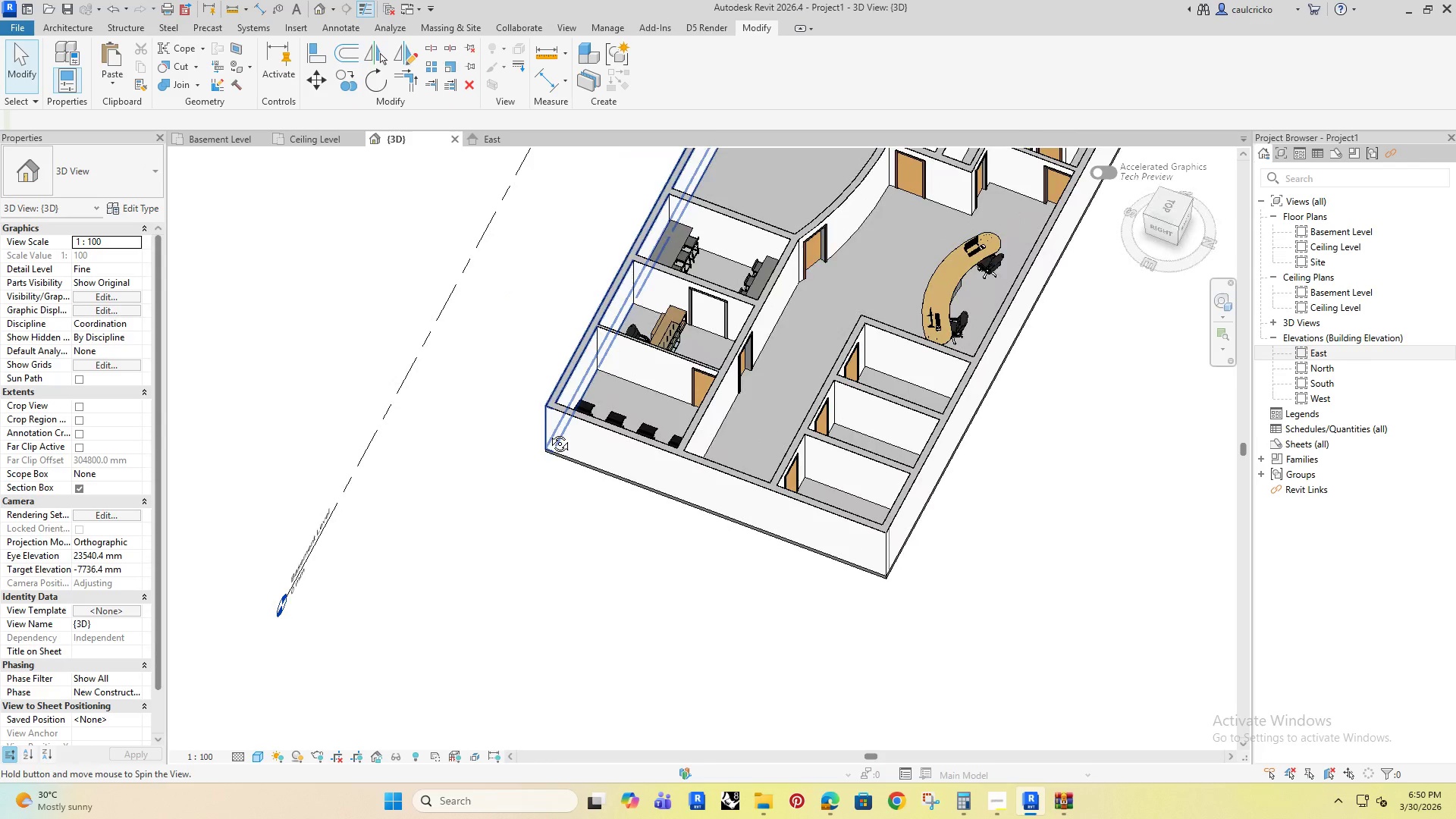 
hold_key(key=ShiftRight, duration=0.7)
 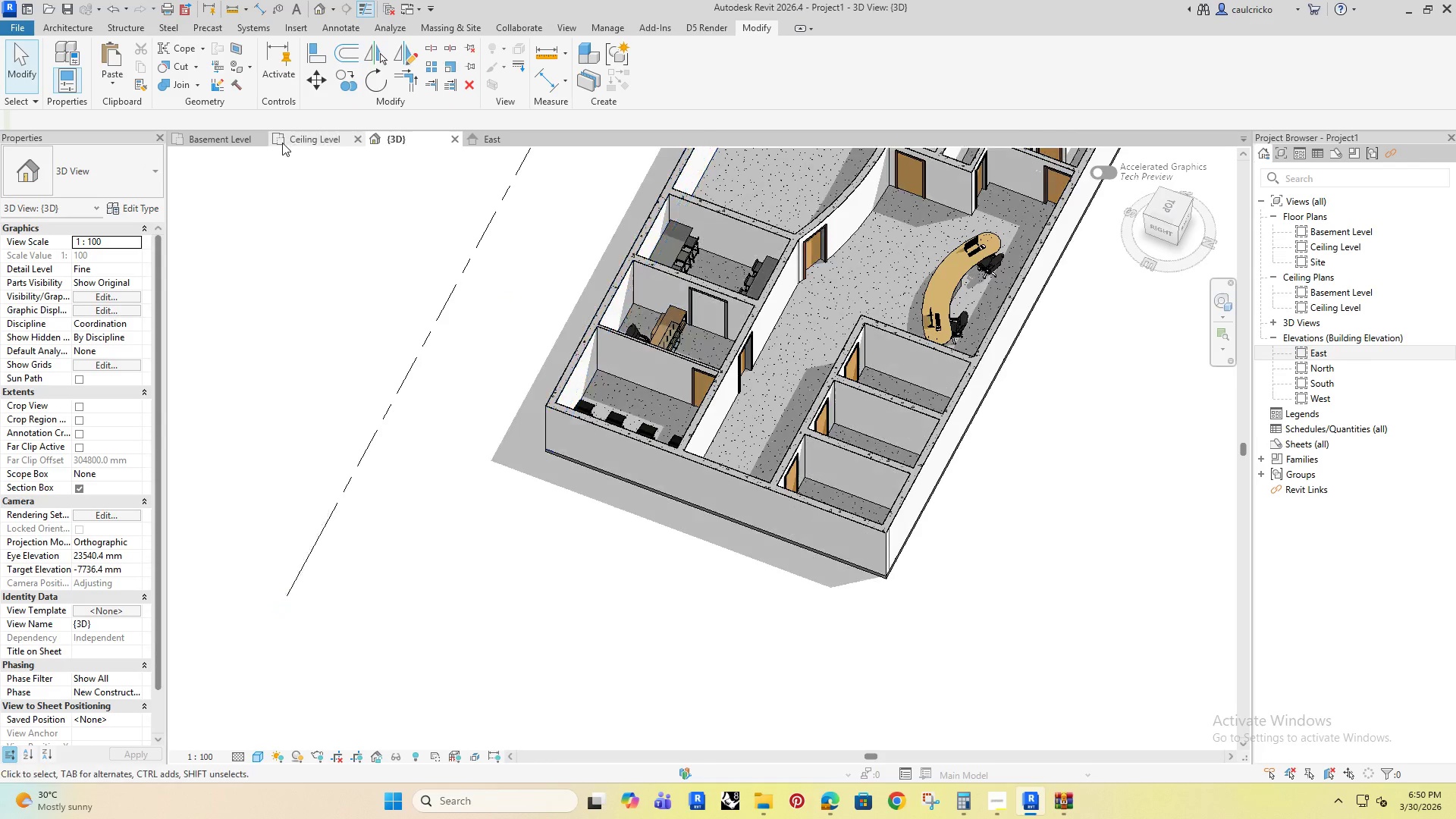 
left_click([290, 140])
 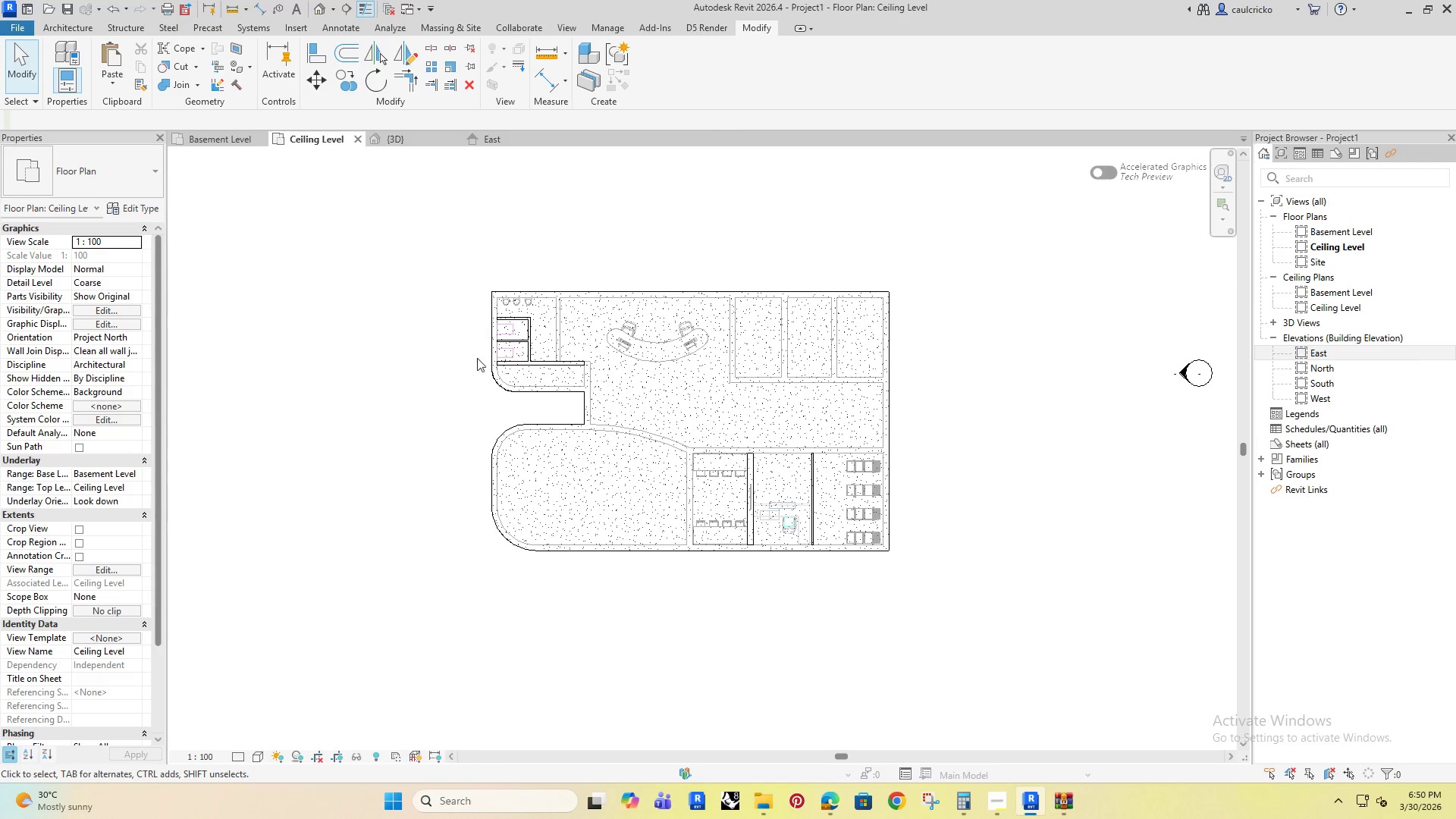 
left_click([227, 145])
 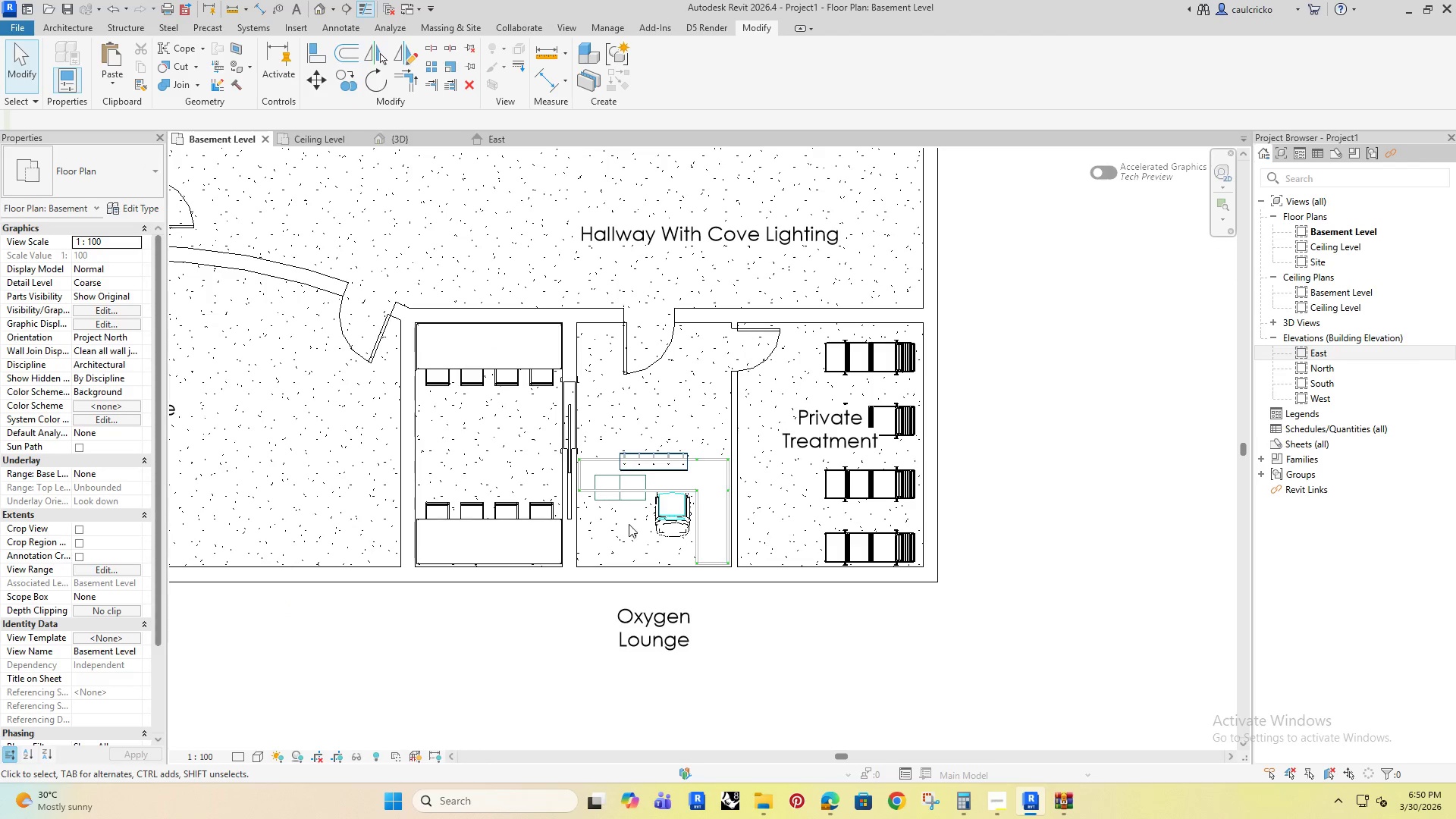 
left_click([488, 316])
 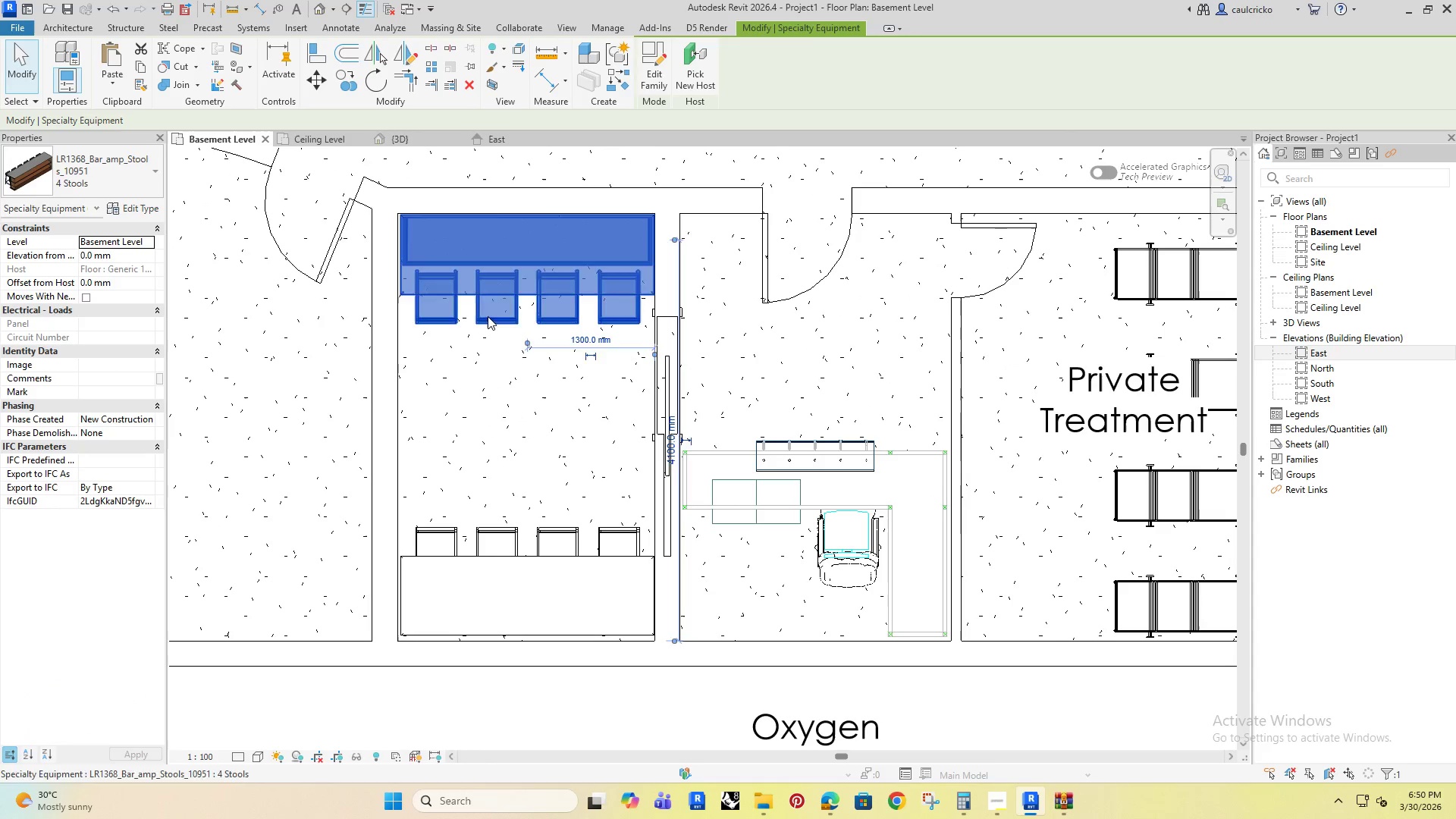 
key(Space)
 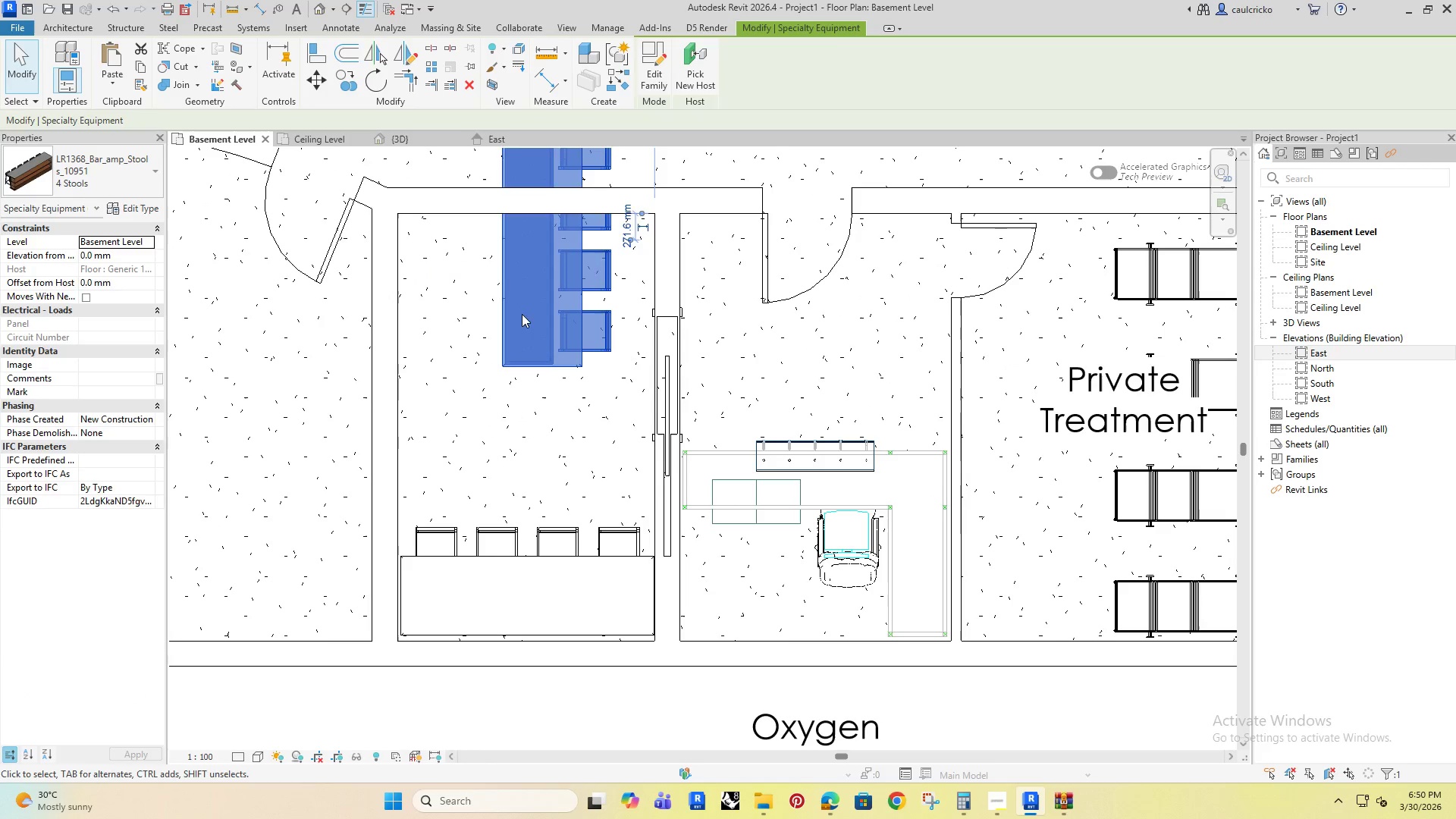 
left_click_drag(start_coordinate=[522, 313], to_coordinate=[427, 452])
 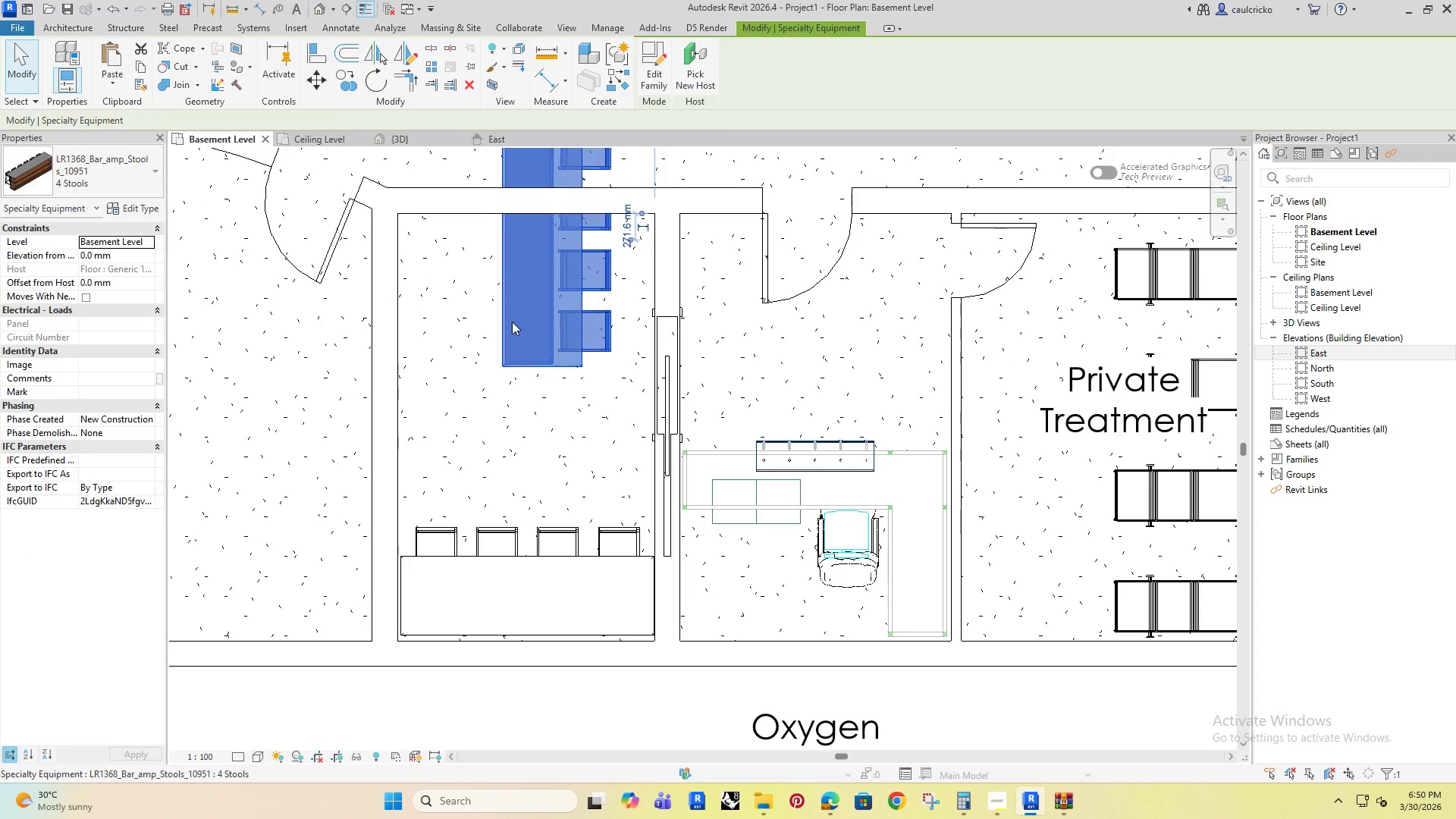 
scroll: coordinate [601, 520], scroll_direction: up, amount: 4.0
 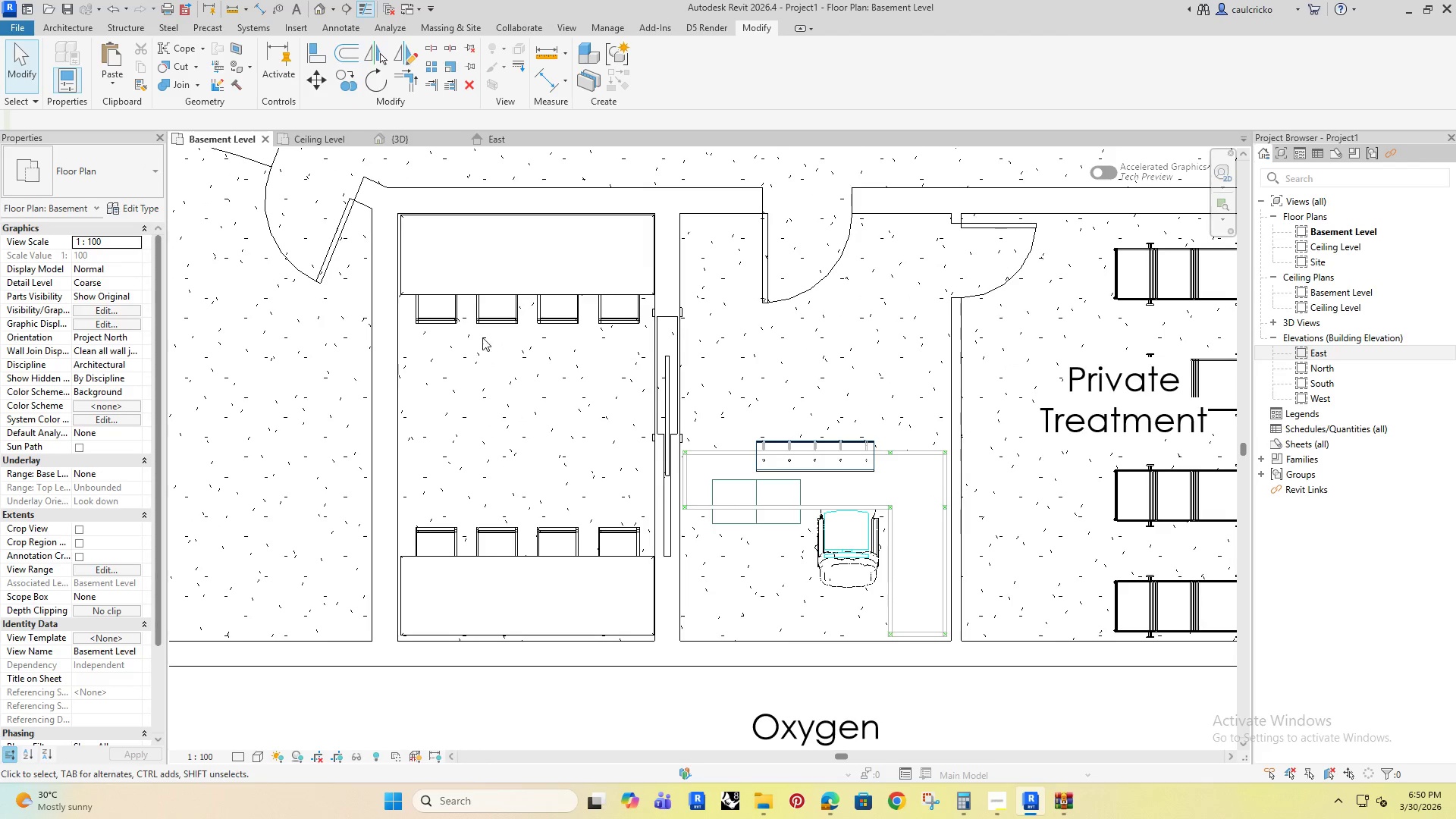 
left_click_drag(start_coordinate=[512, 321], to_coordinate=[456, 437])
 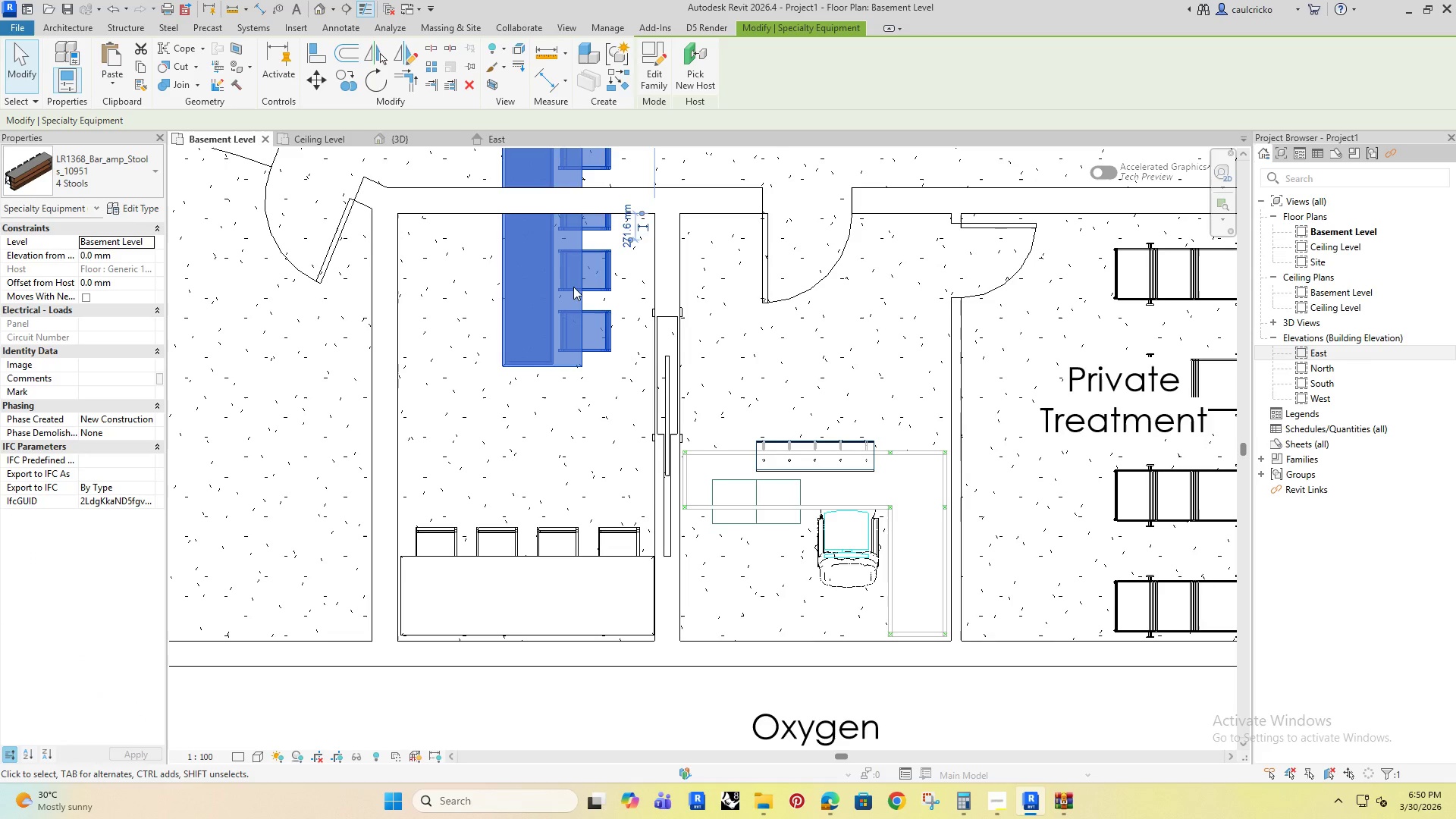 
left_click_drag(start_coordinate=[575, 284], to_coordinate=[497, 450])
 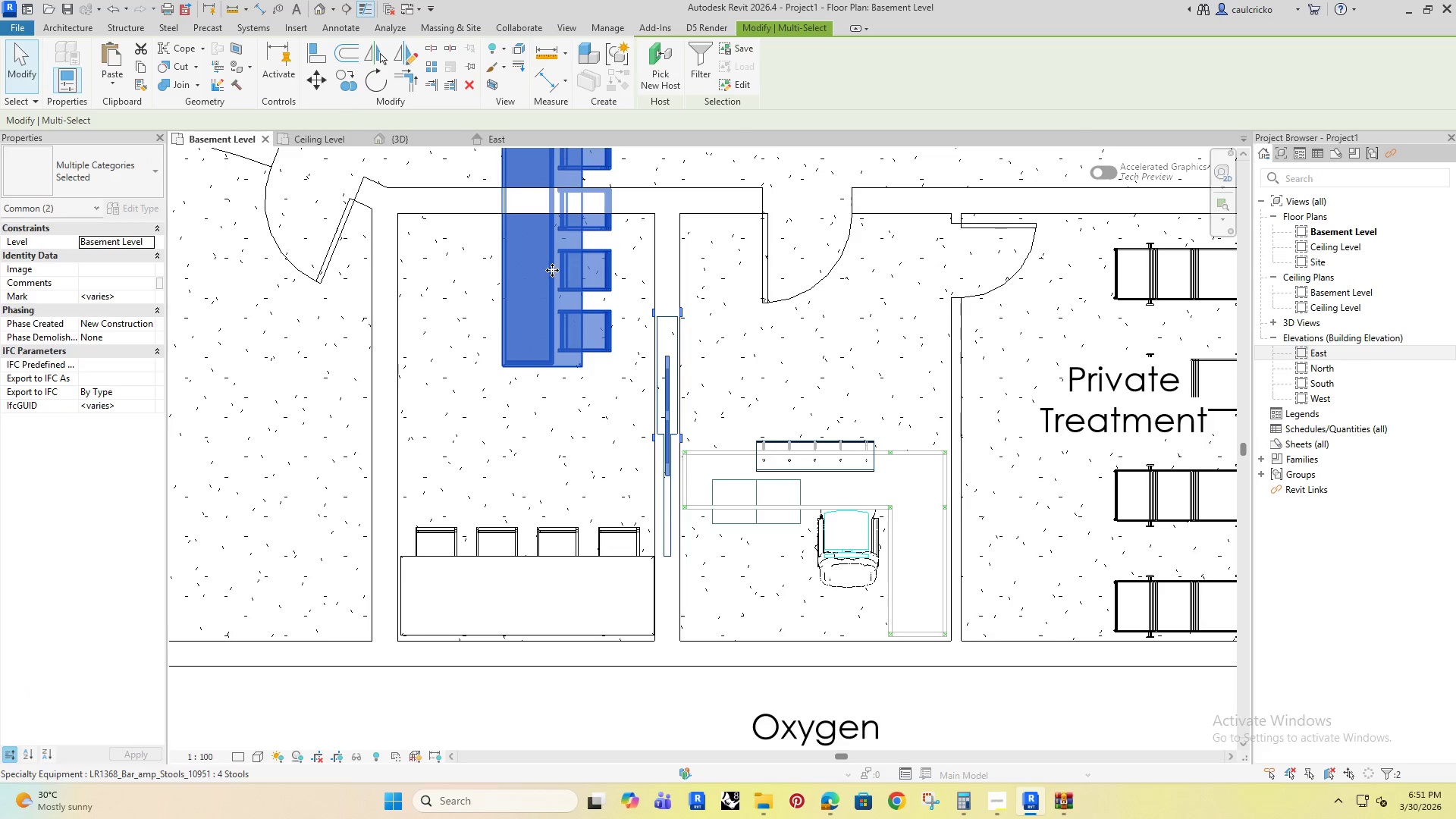 
left_click_drag(start_coordinate=[552, 270], to_coordinate=[457, 383])
 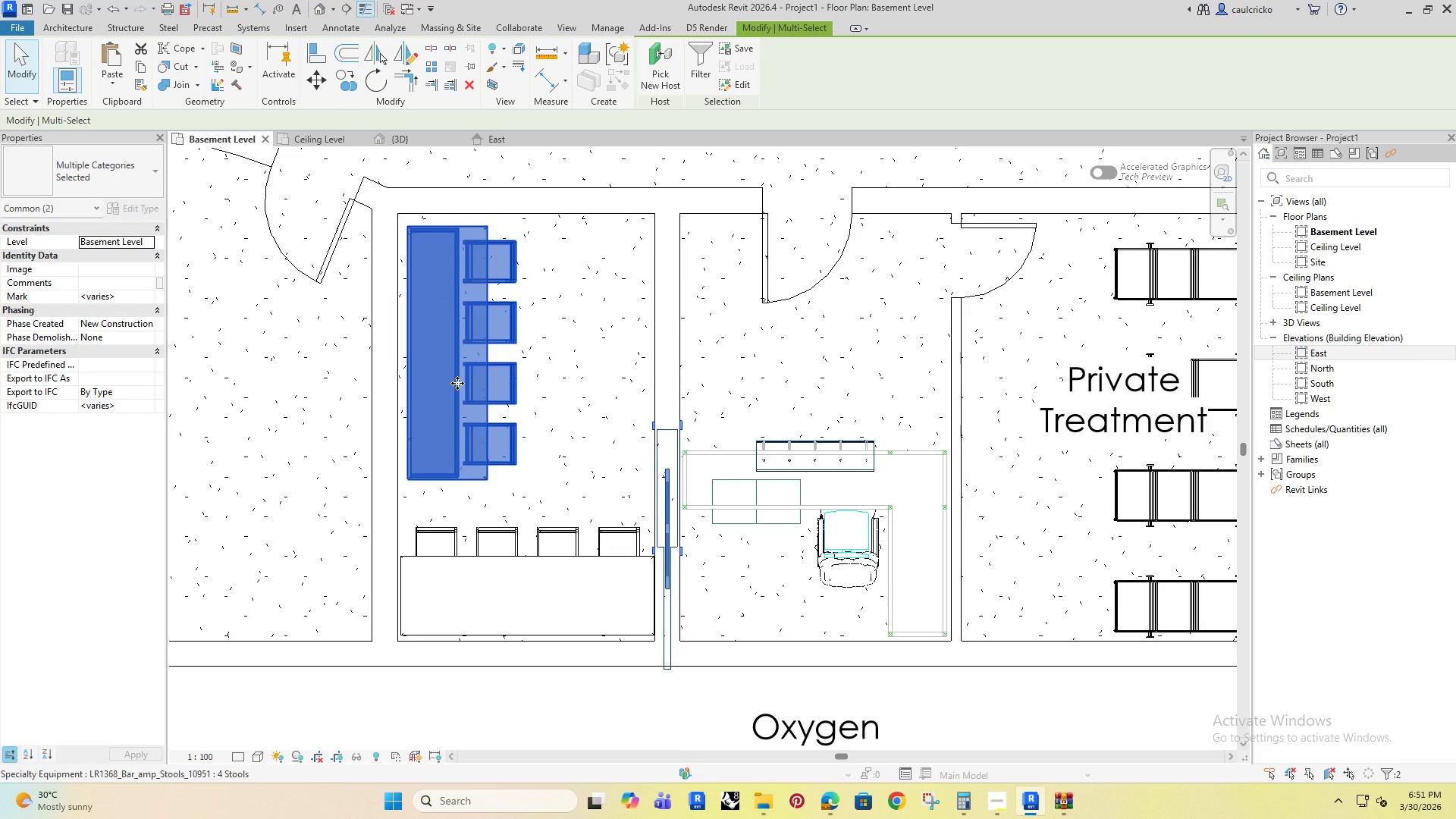 
key(Control+Z)
 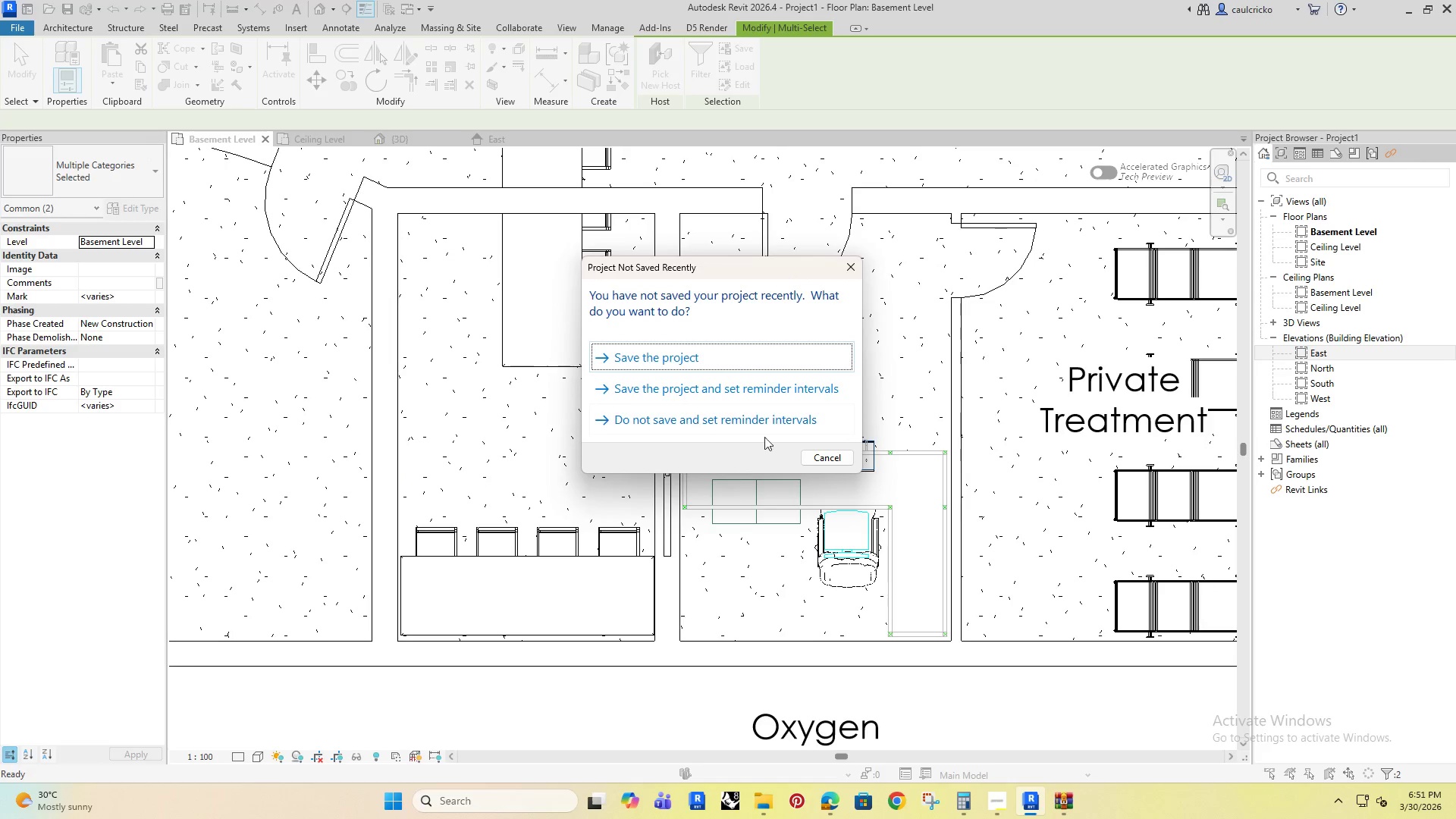 
left_click([821, 456])
 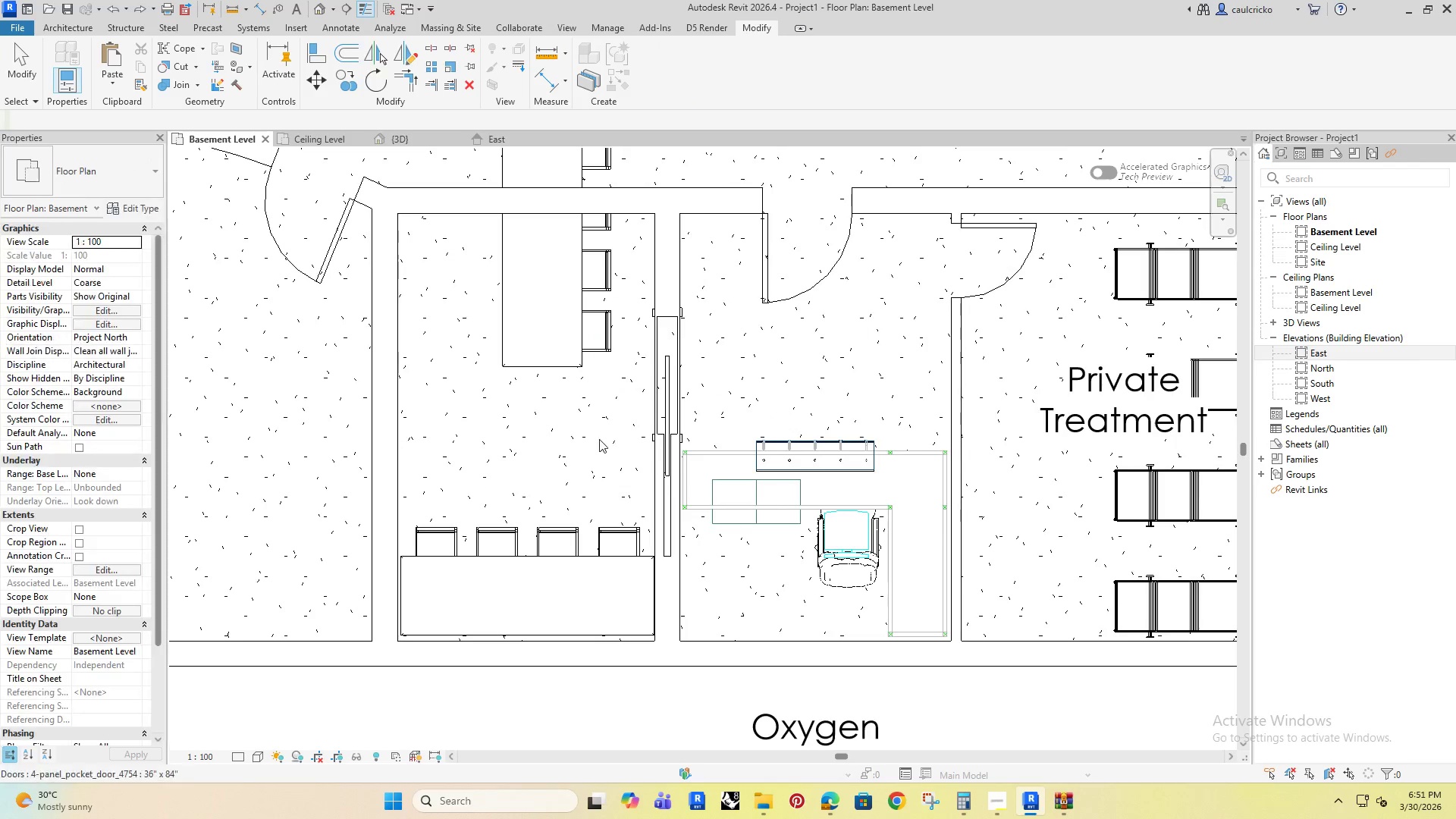 
left_click([595, 678])
 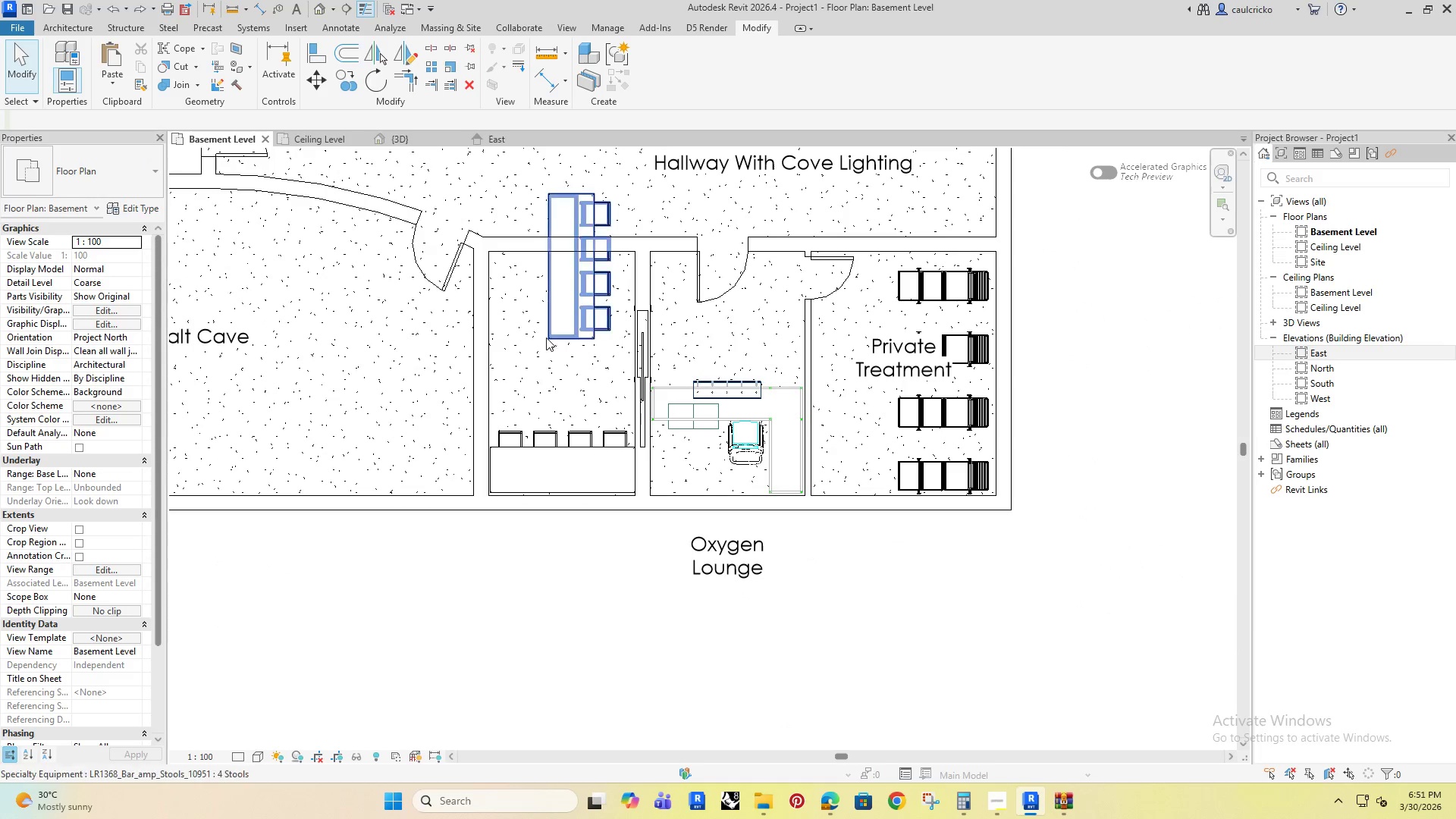 
left_click([549, 337])
 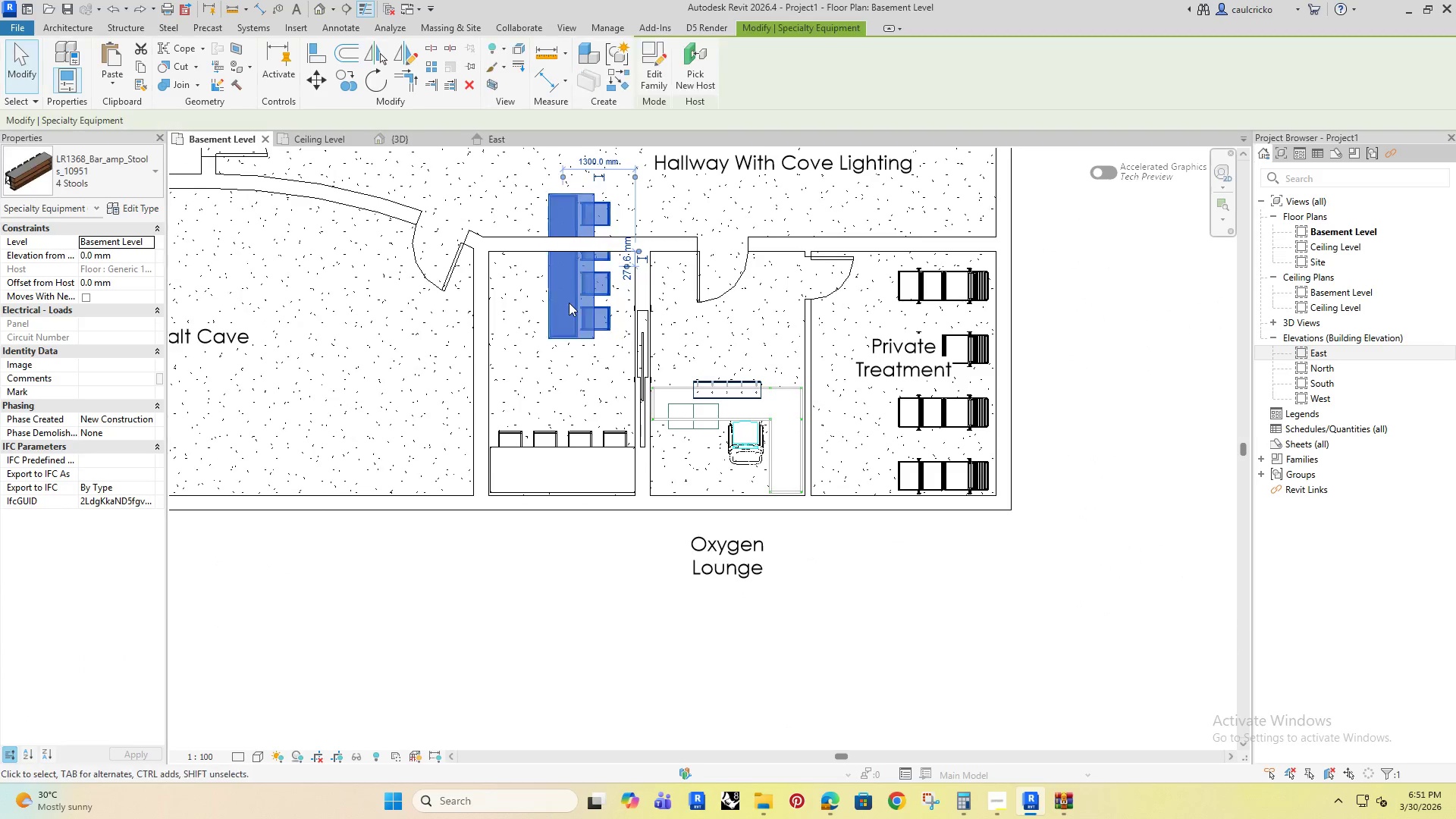 
left_click_drag(start_coordinate=[586, 271], to_coordinate=[551, 338])
 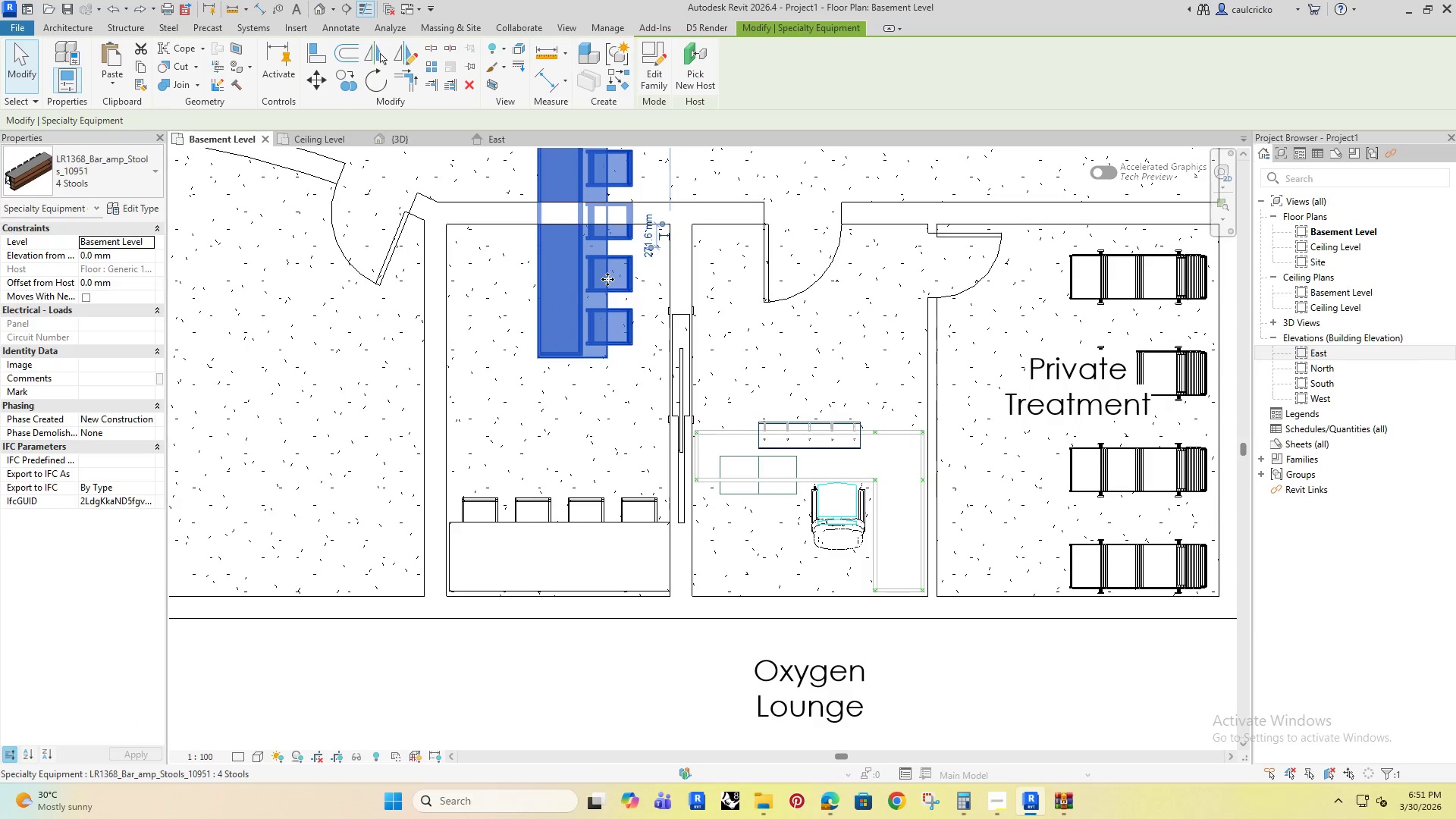 
scroll: coordinate [599, 440], scroll_direction: down, amount: 4.0
 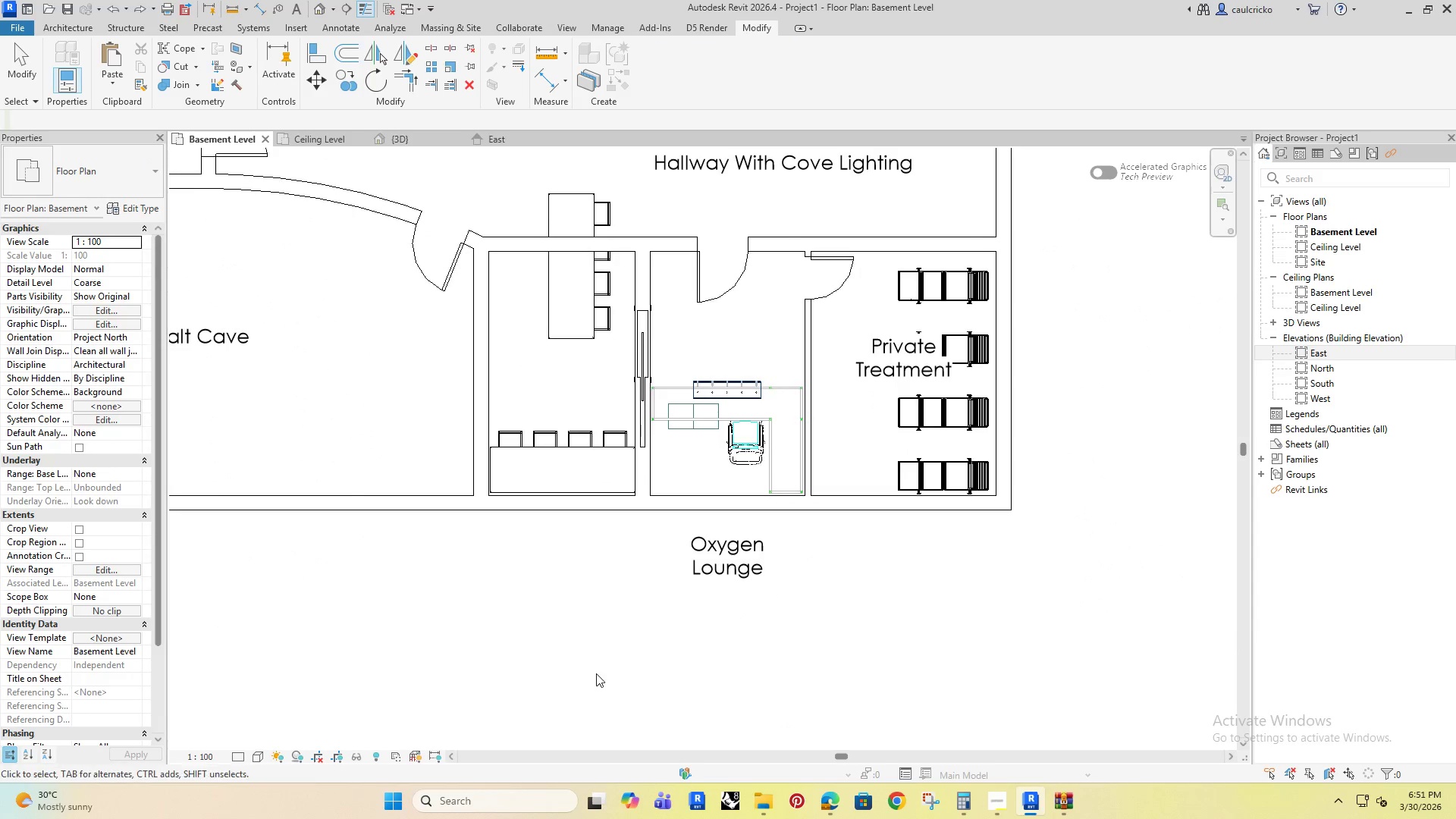 
left_click_drag(start_coordinate=[607, 279], to_coordinate=[519, 366])
 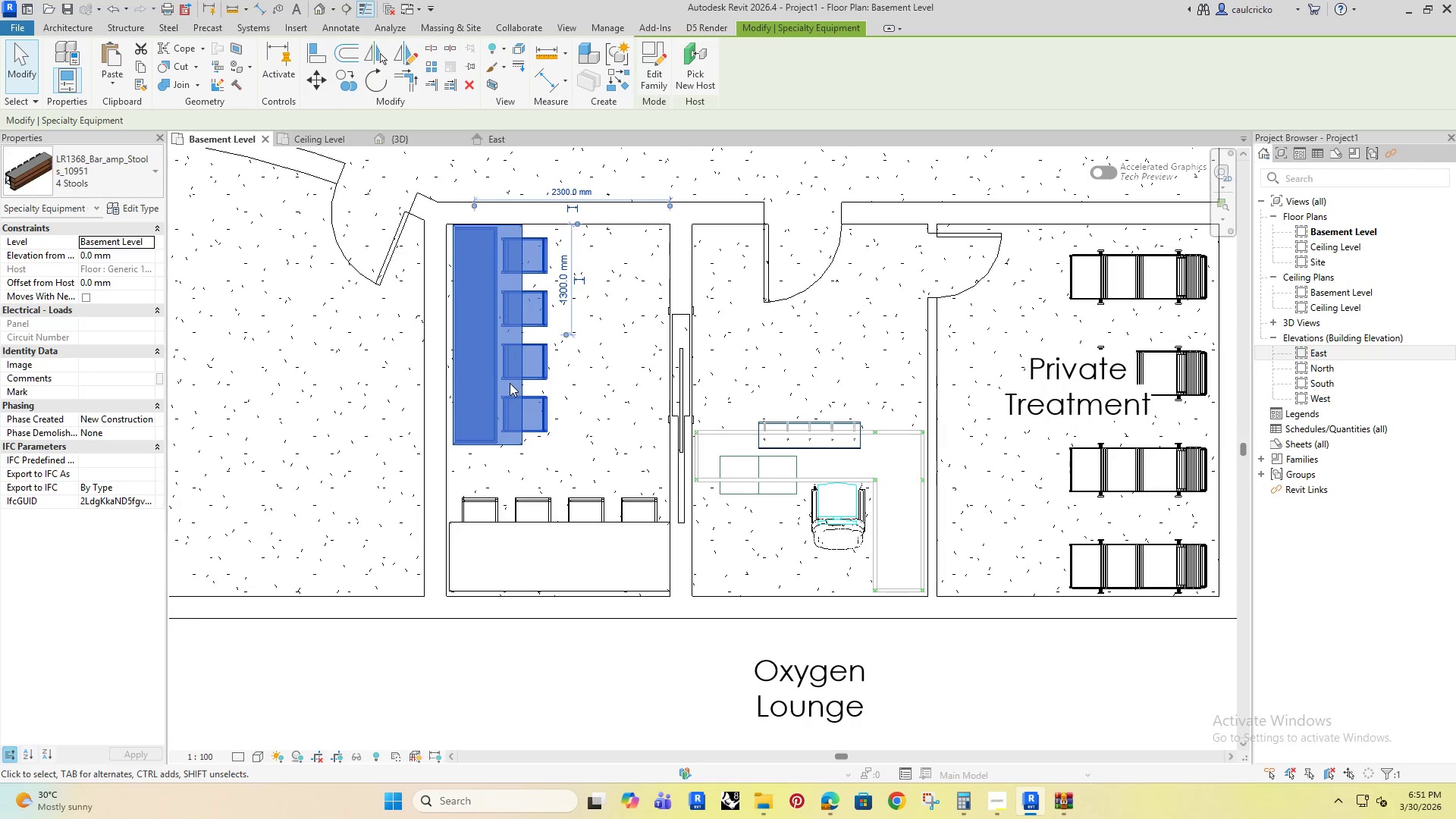 
scroll: coordinate [569, 303], scroll_direction: up, amount: 3.0
 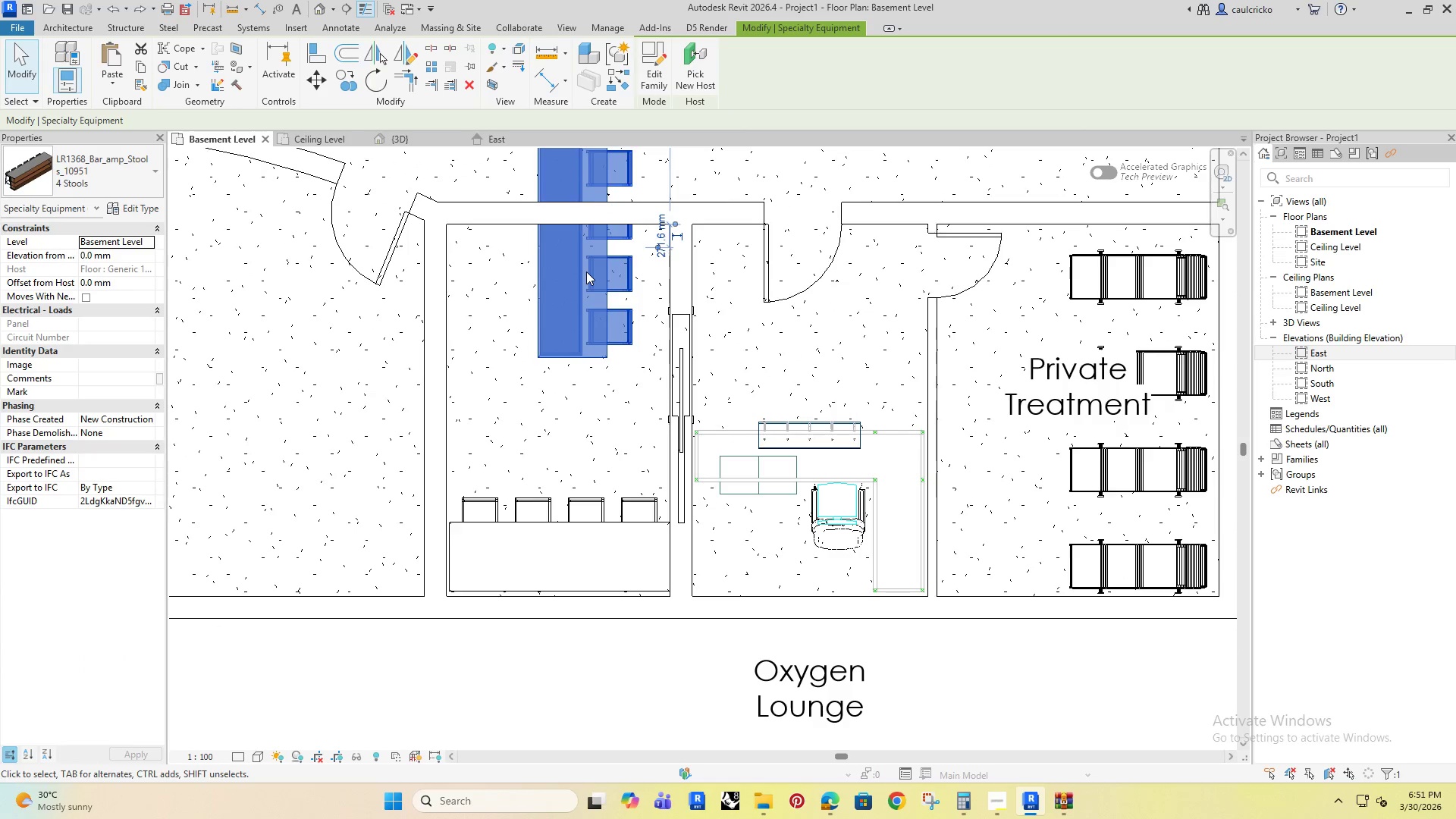 
scroll: coordinate [510, 383], scroll_direction: down, amount: 4.0
 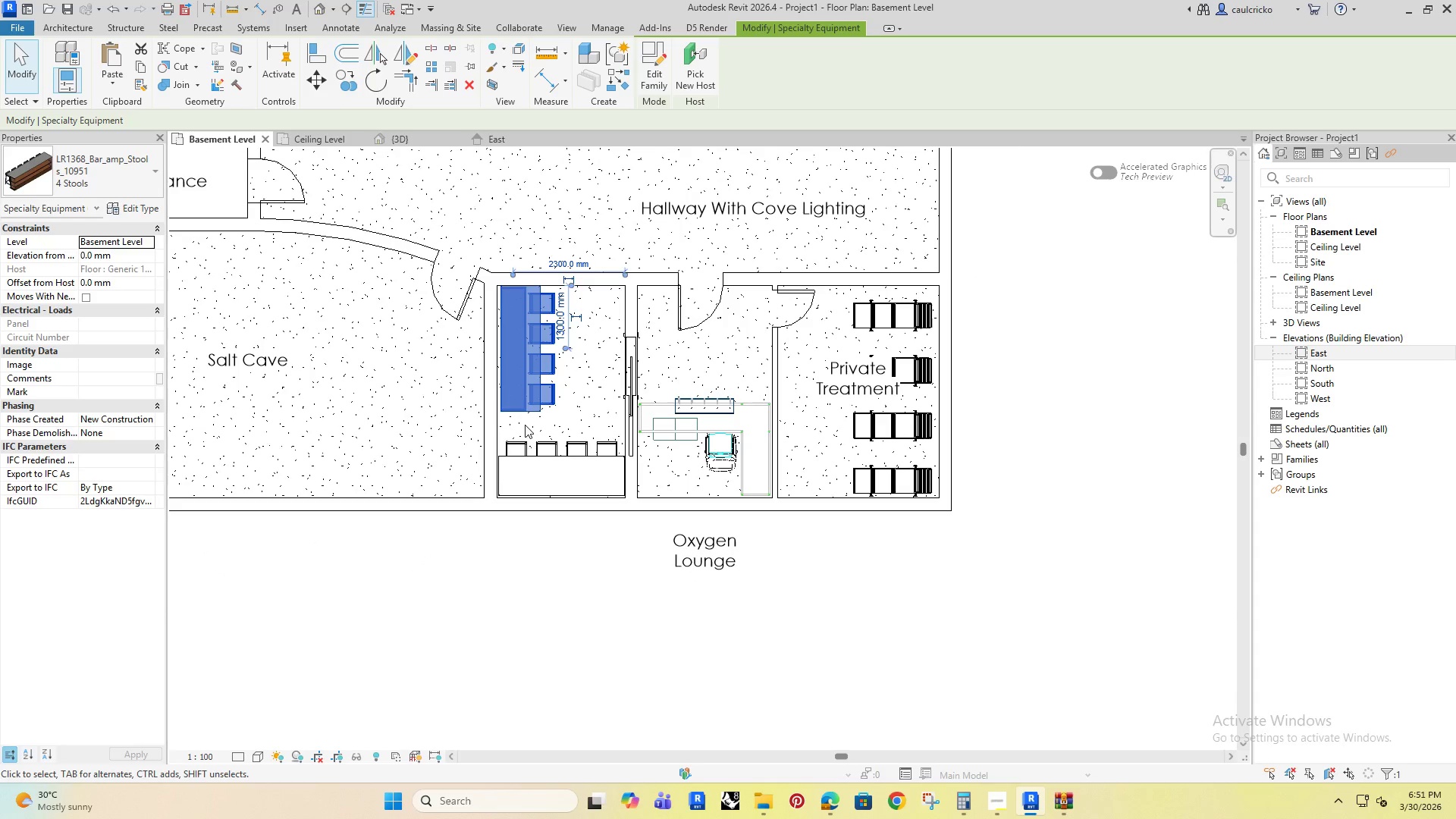 
key(ArrowLeft)
 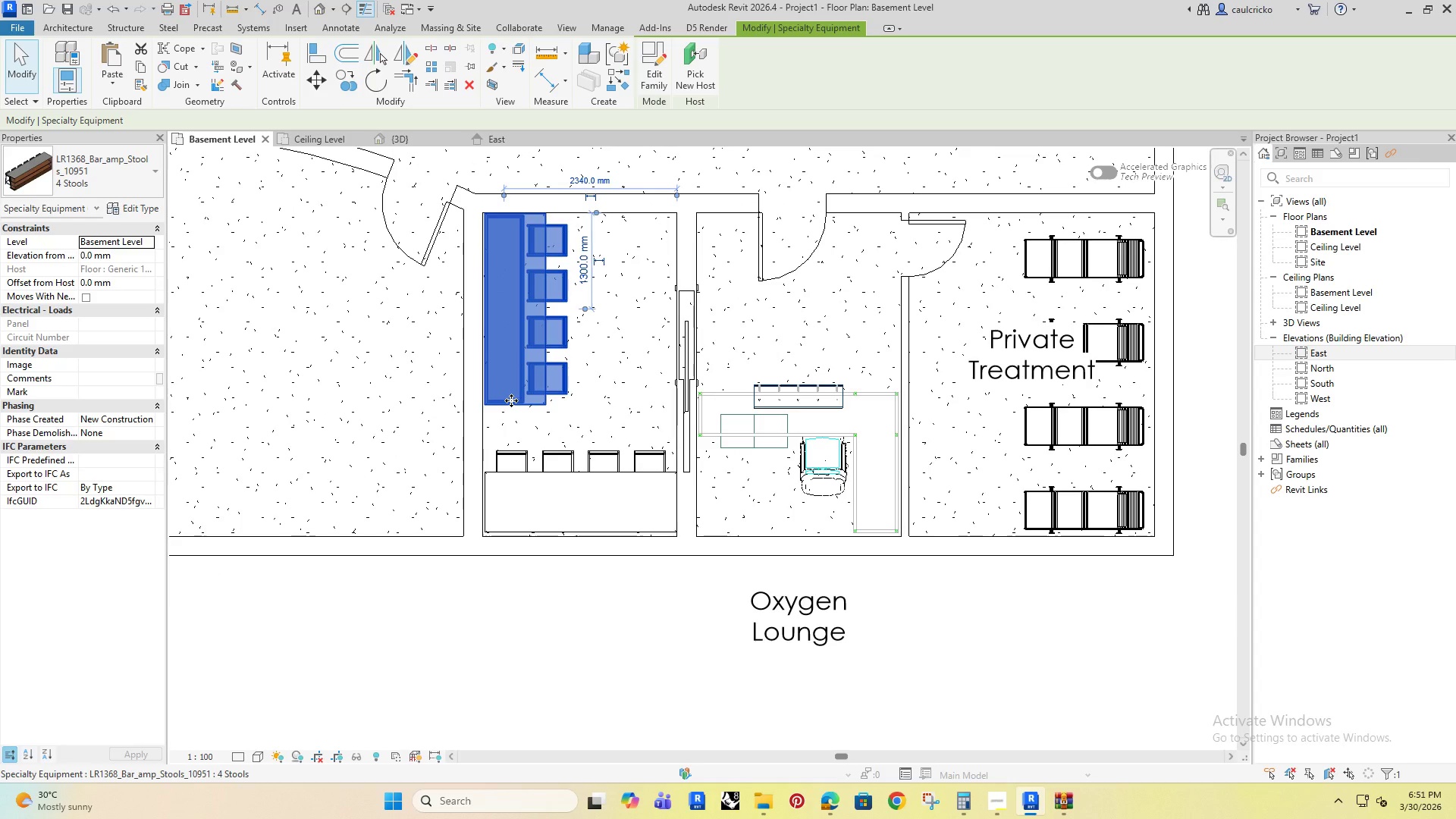 
key(ArrowDown)
 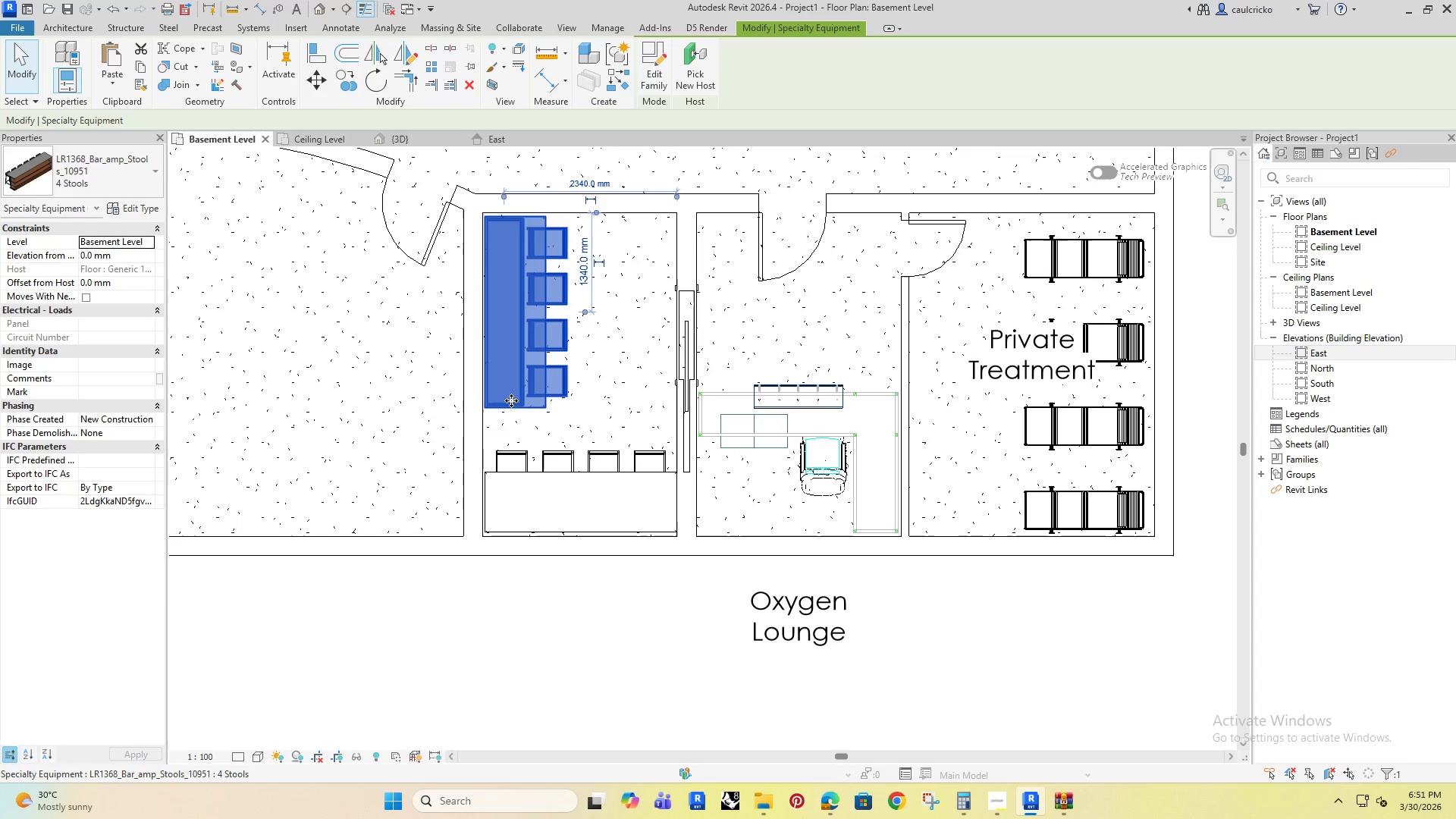 
key(ArrowUp)
 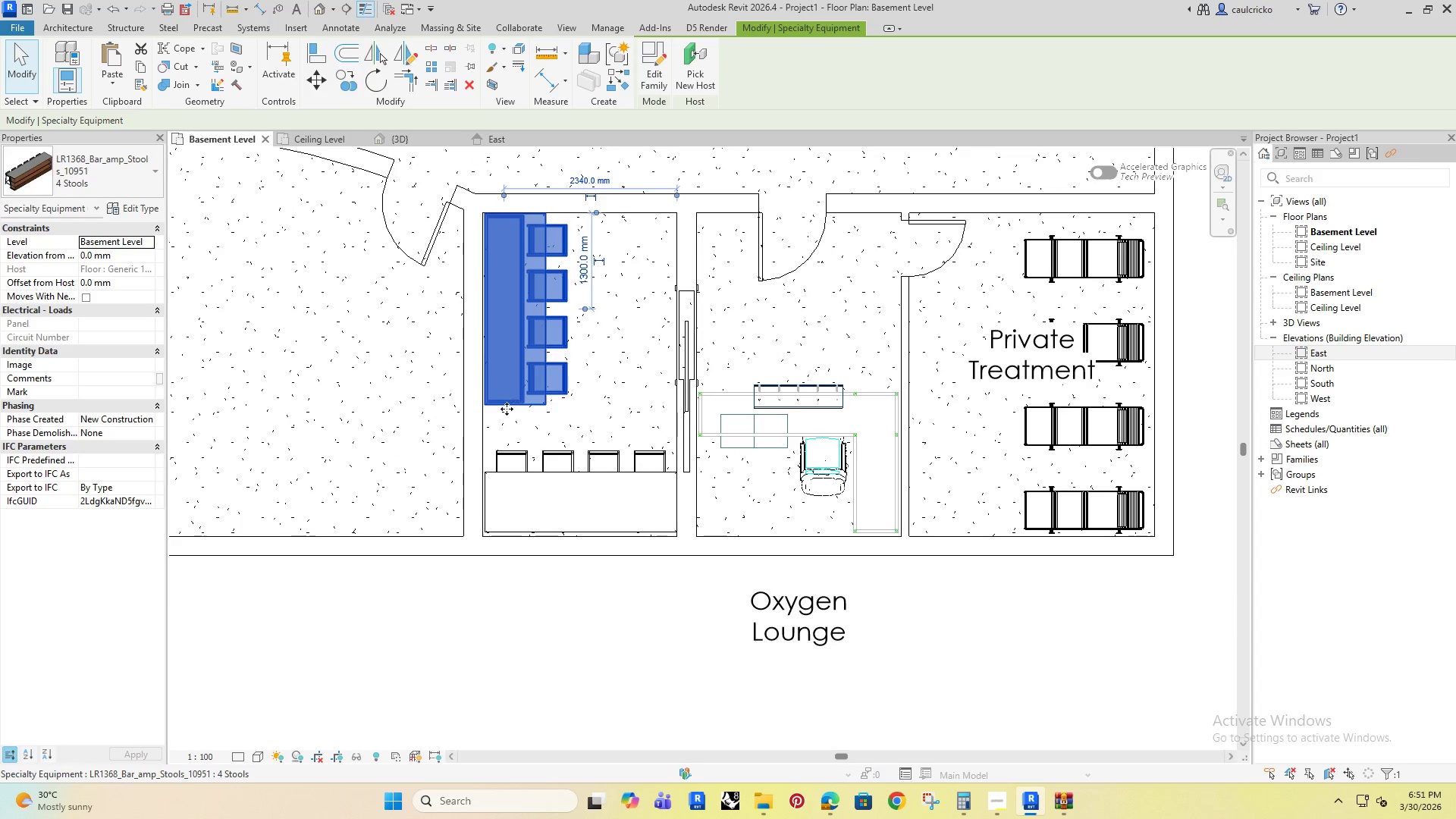 
scroll: coordinate [525, 425], scroll_direction: up, amount: 3.0
 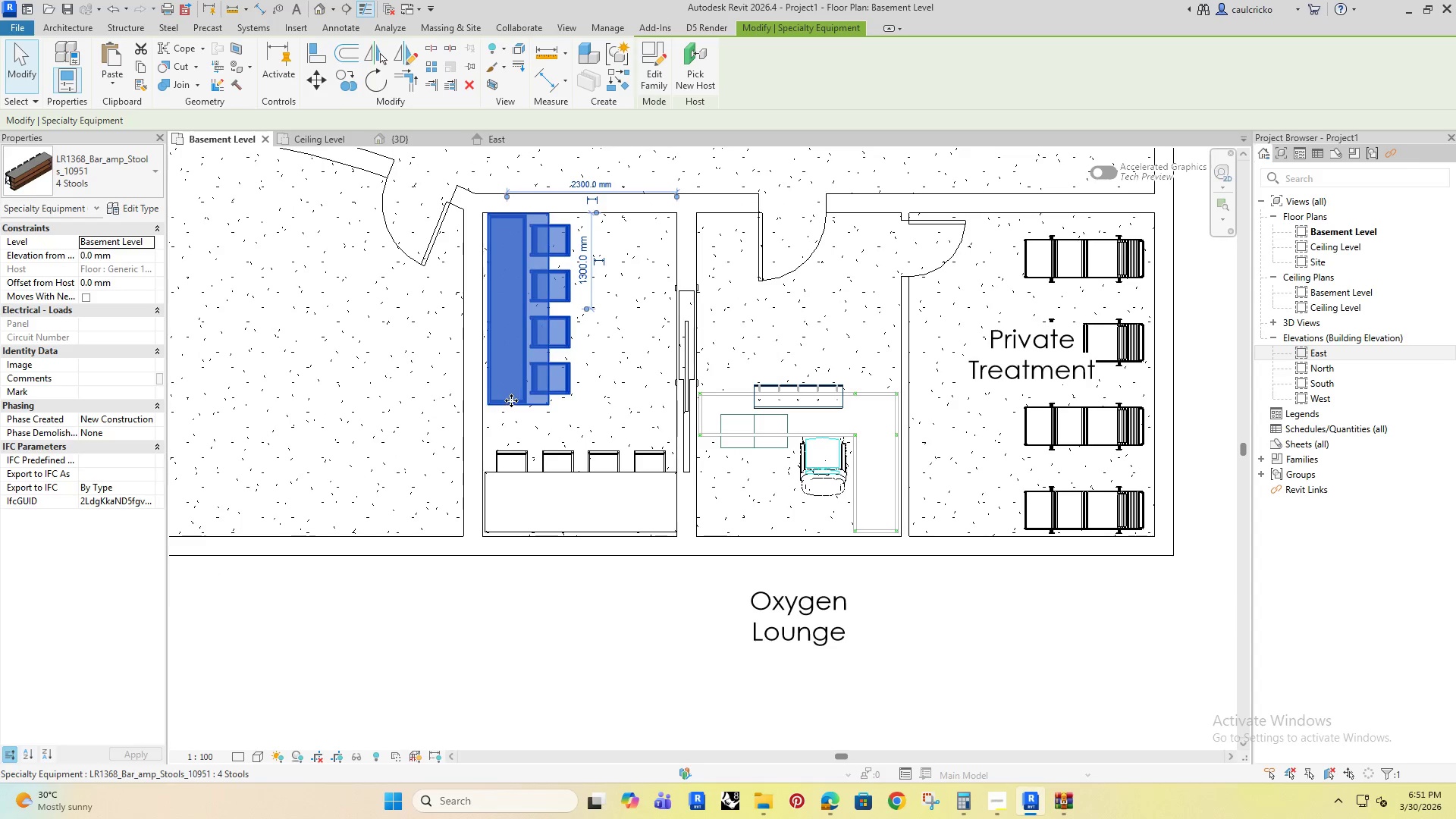 
left_click_drag(start_coordinate=[489, 612], to_coordinate=[554, 604])
 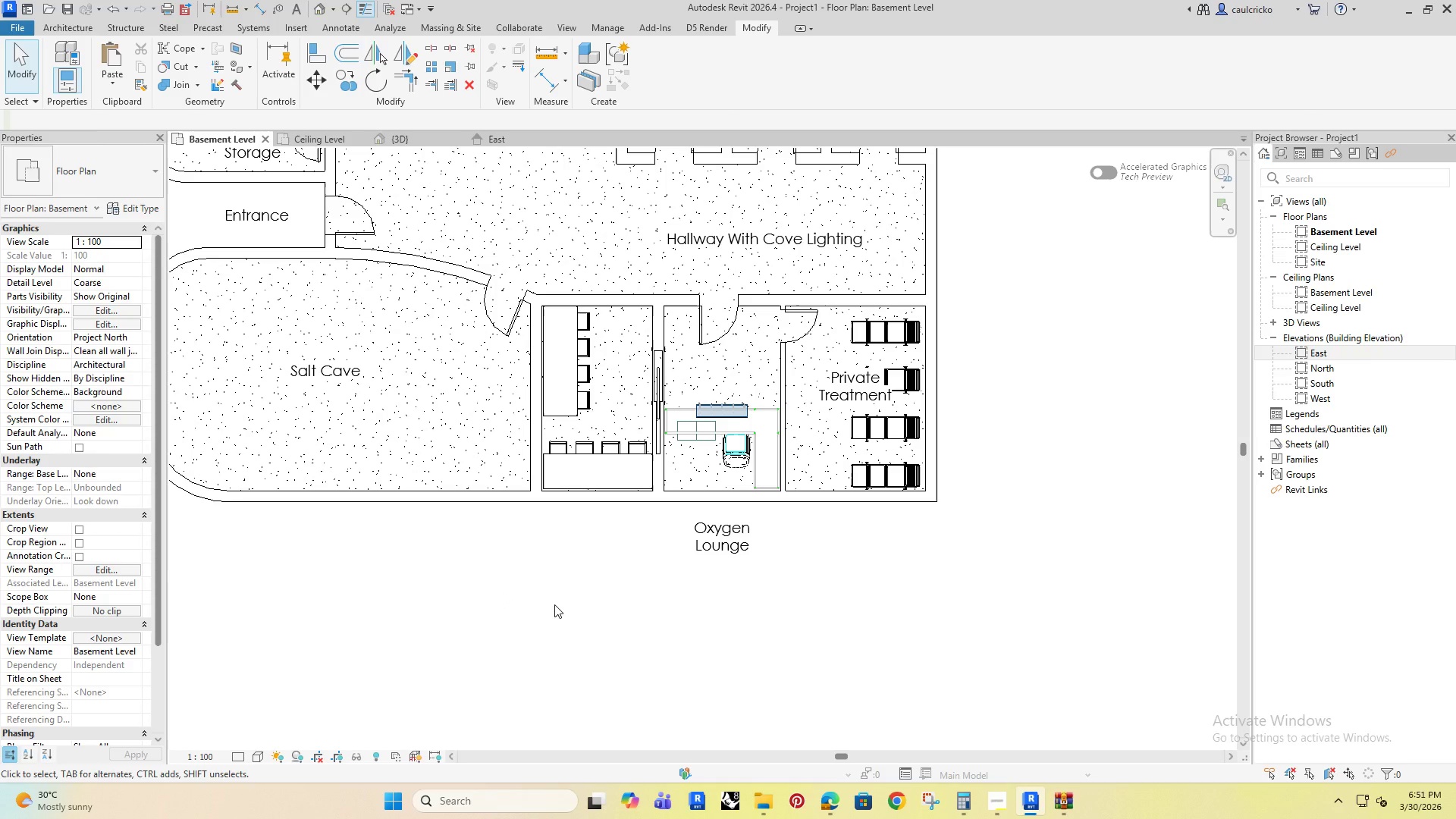 
scroll: coordinate [508, 414], scroll_direction: down, amount: 4.0
 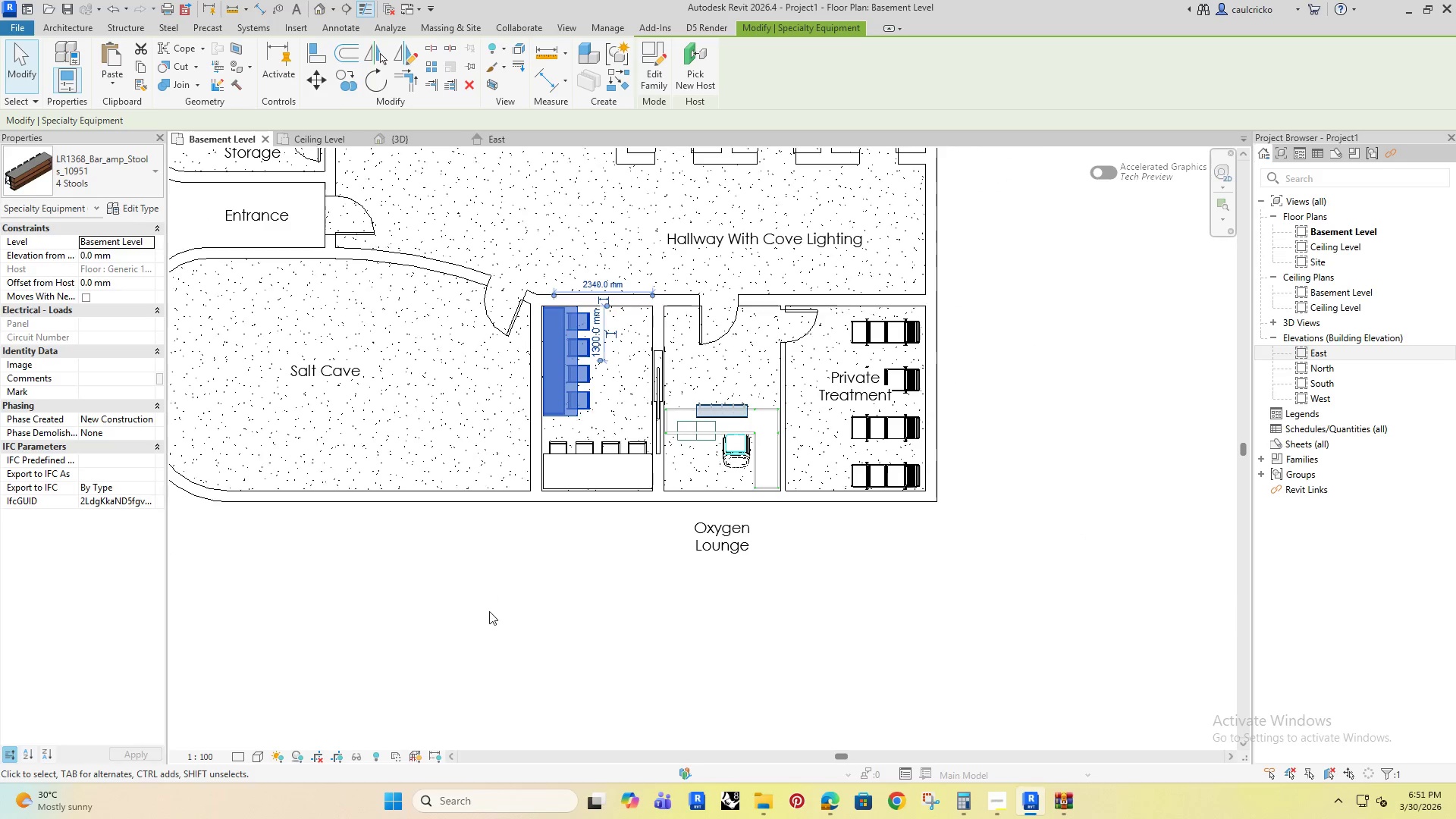 
left_click([554, 604])
 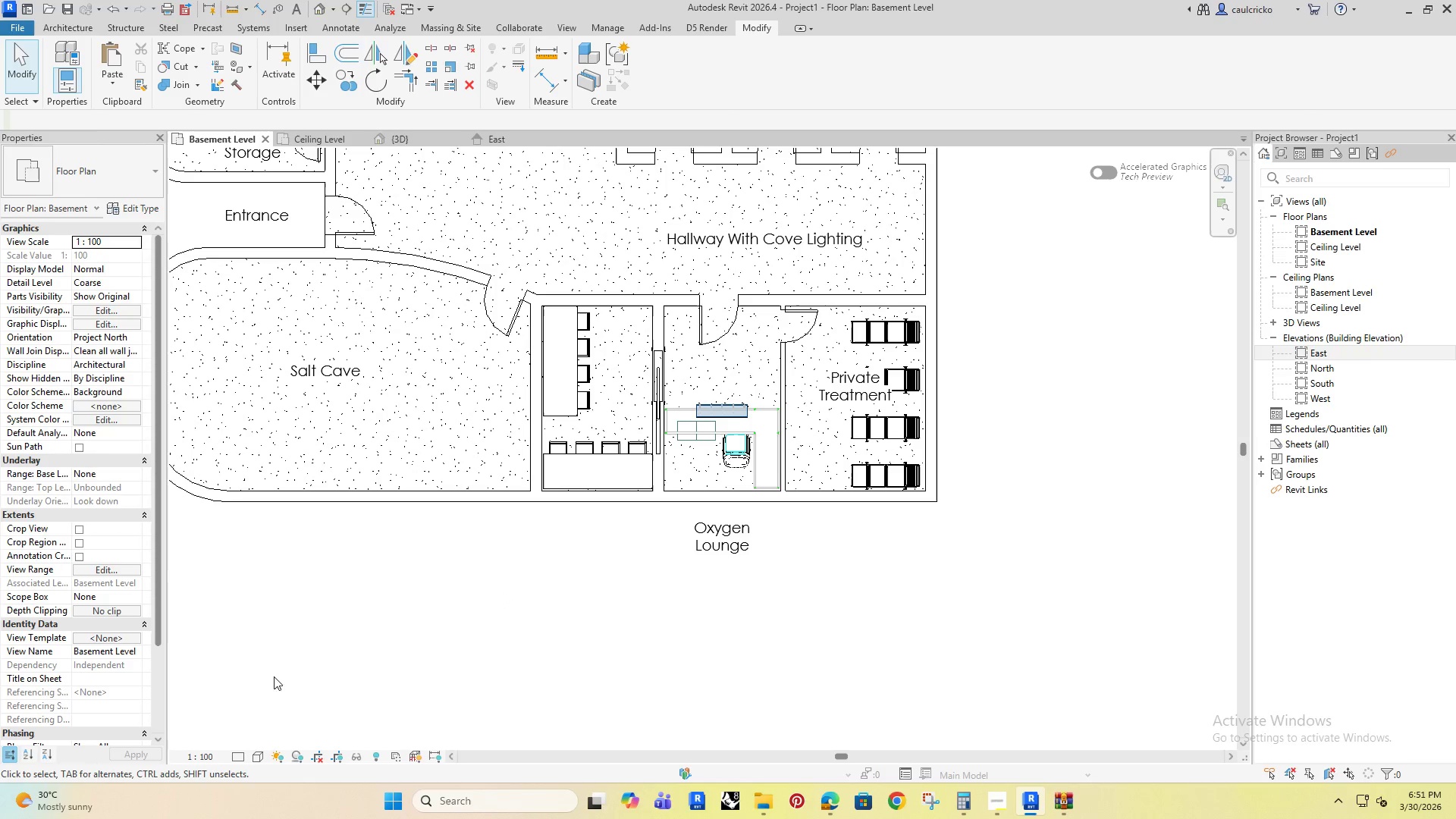 
wait(5.23)
 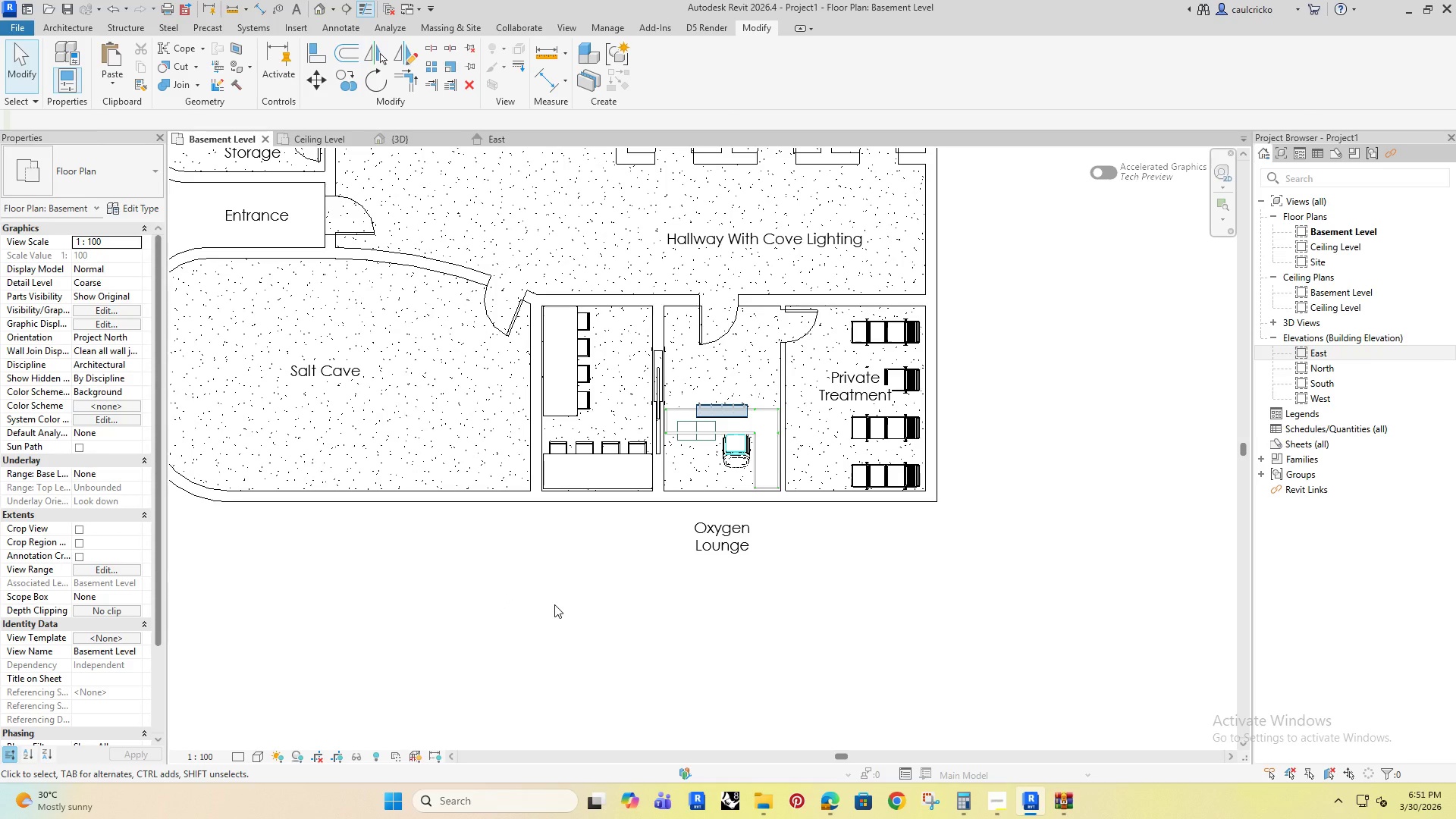 
left_click([258, 758])
 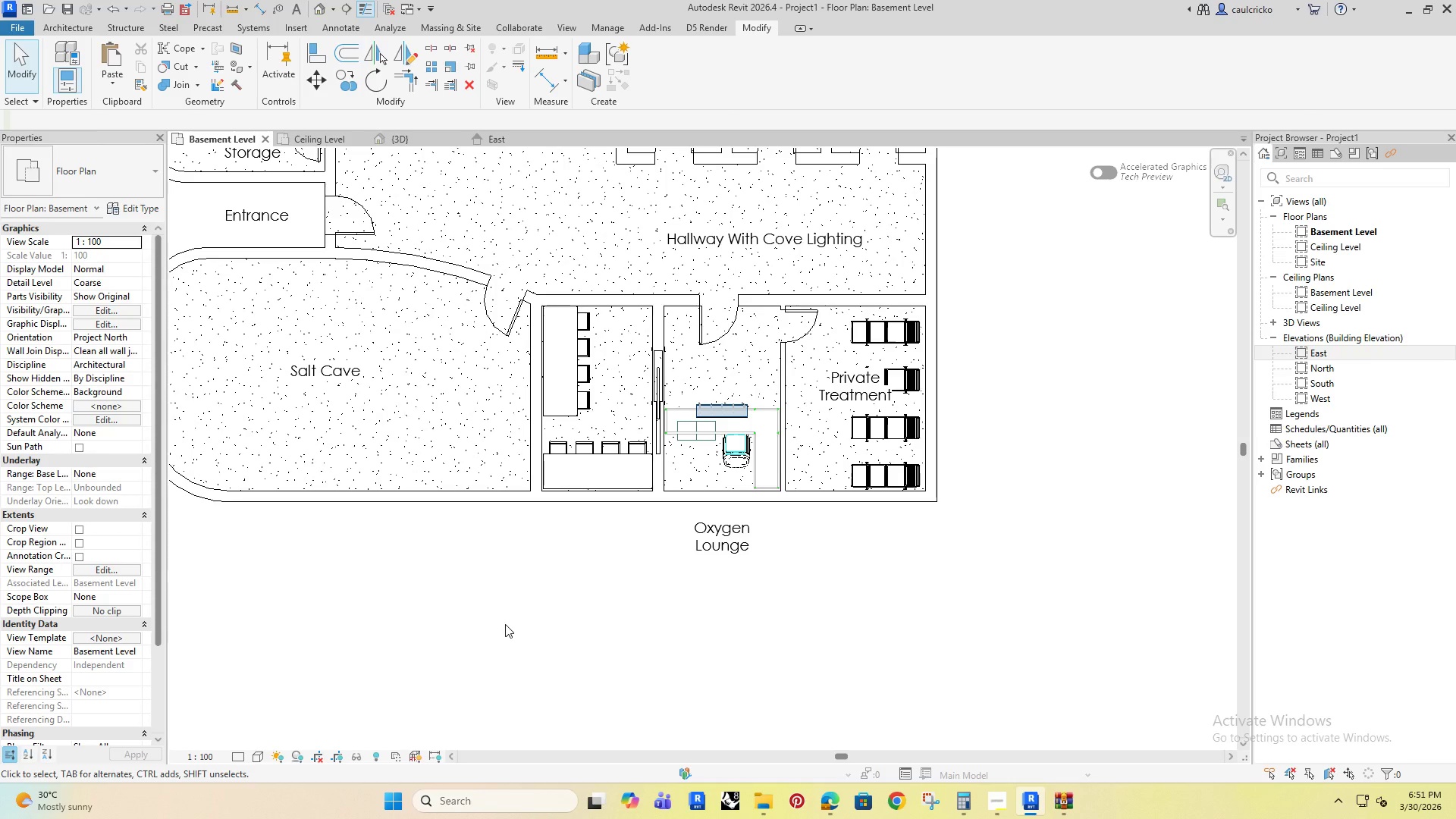 
double_click([505, 624])
 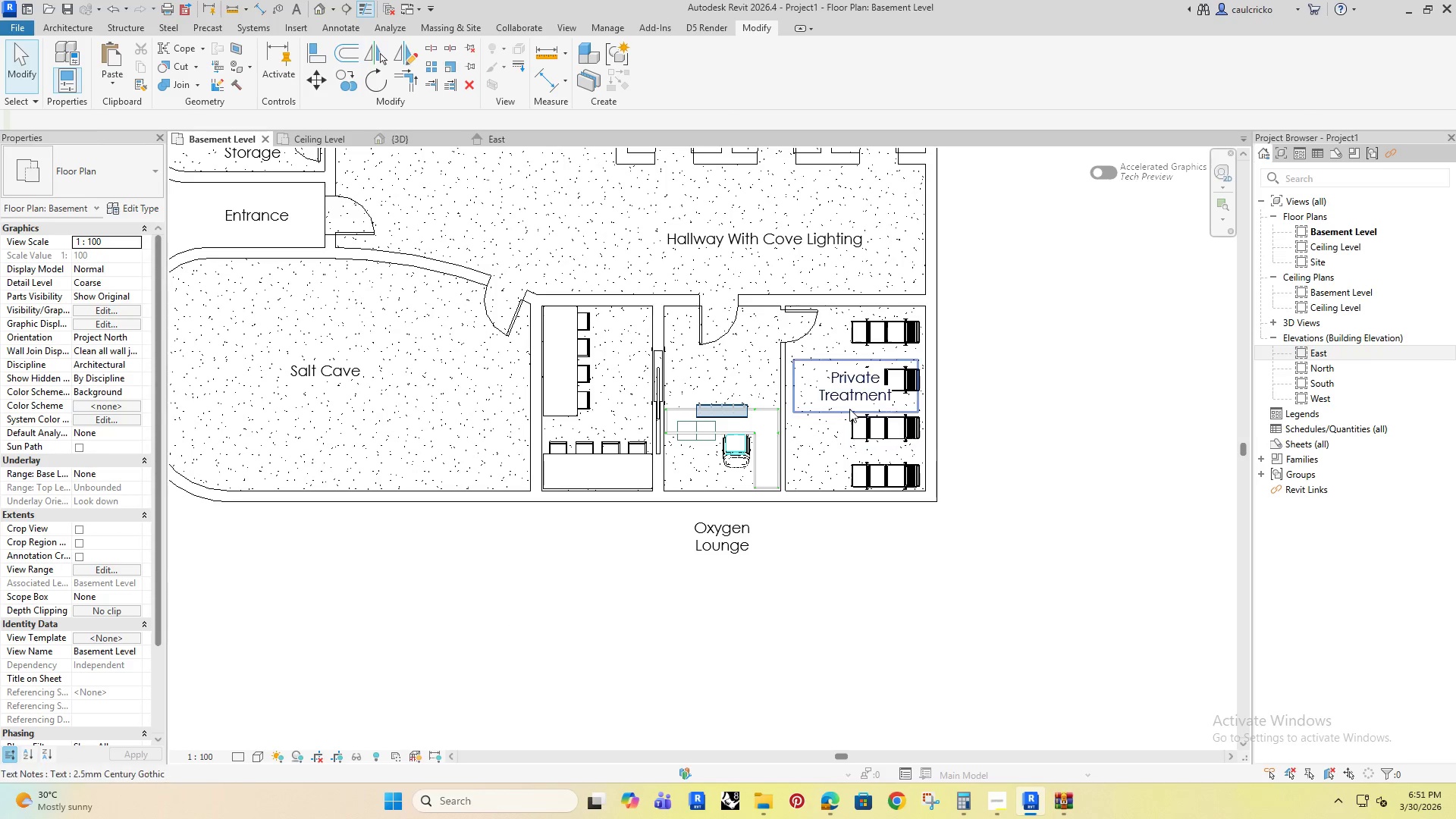 
left_click([849, 407])
 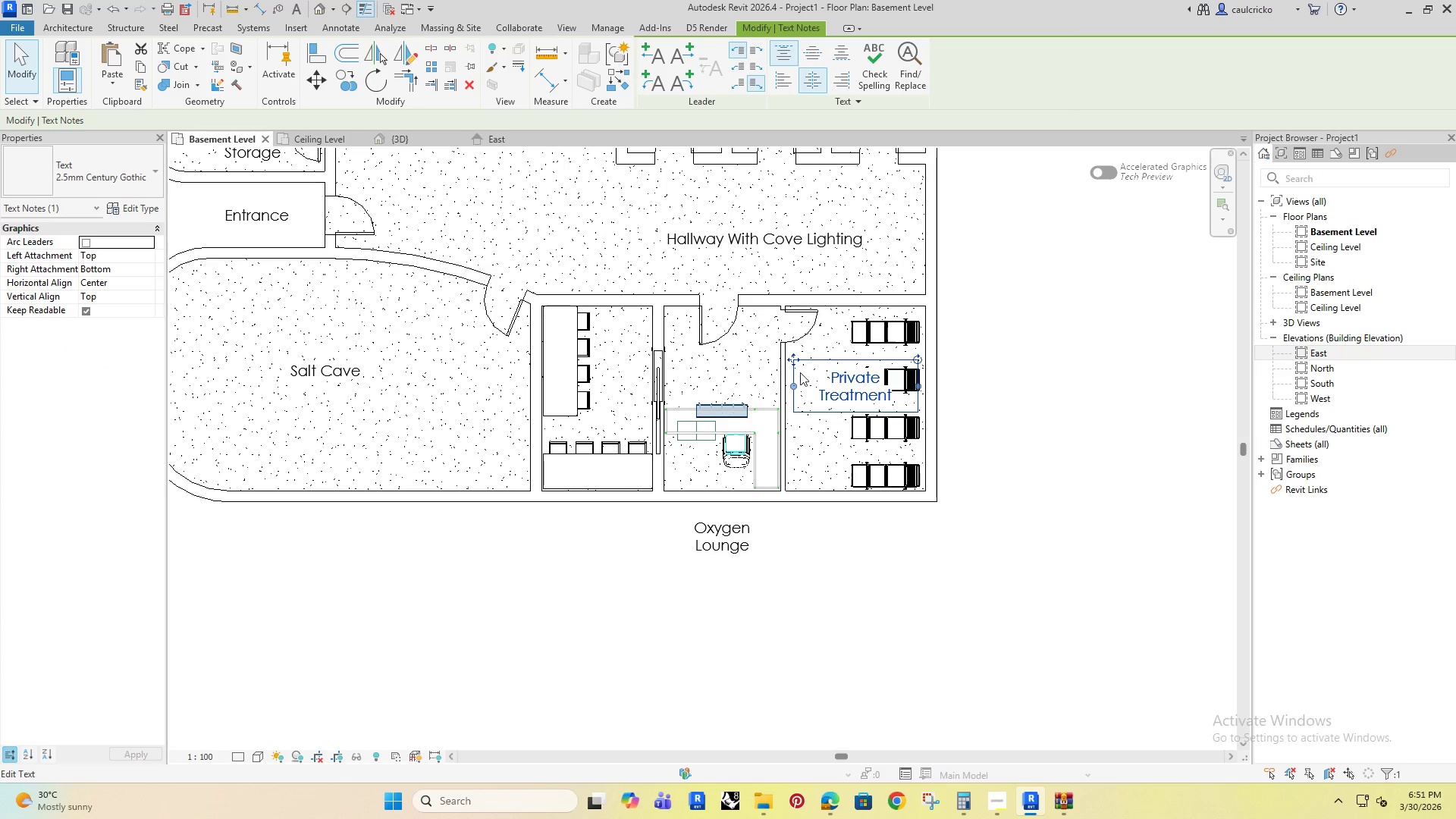 
left_click_drag(start_coordinate=[788, 356], to_coordinate=[959, 368])
 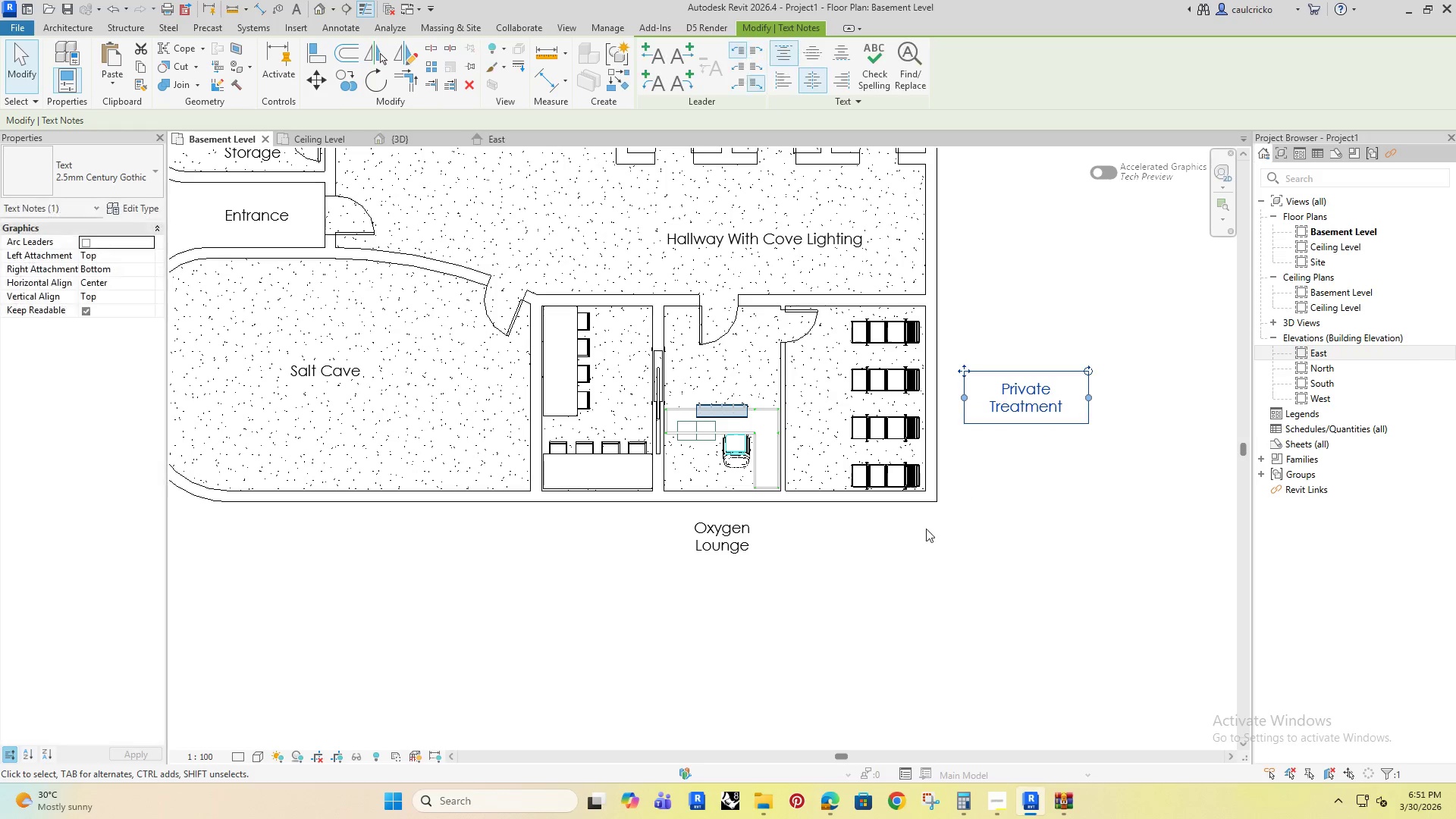 
left_click_drag(start_coordinate=[923, 532], to_coordinate=[907, 538])
 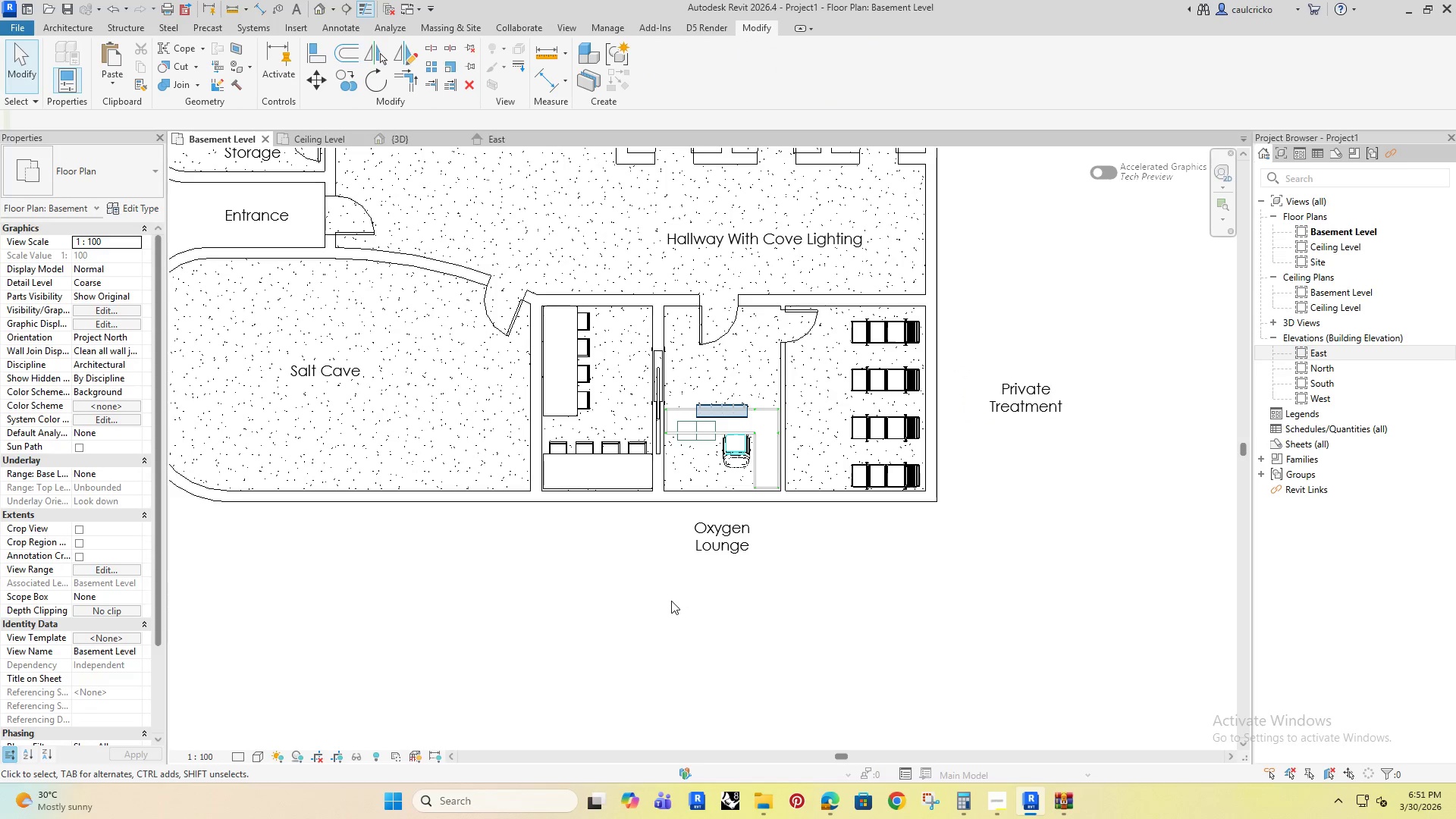 
scroll: coordinate [671, 601], scroll_direction: down, amount: 4.0
 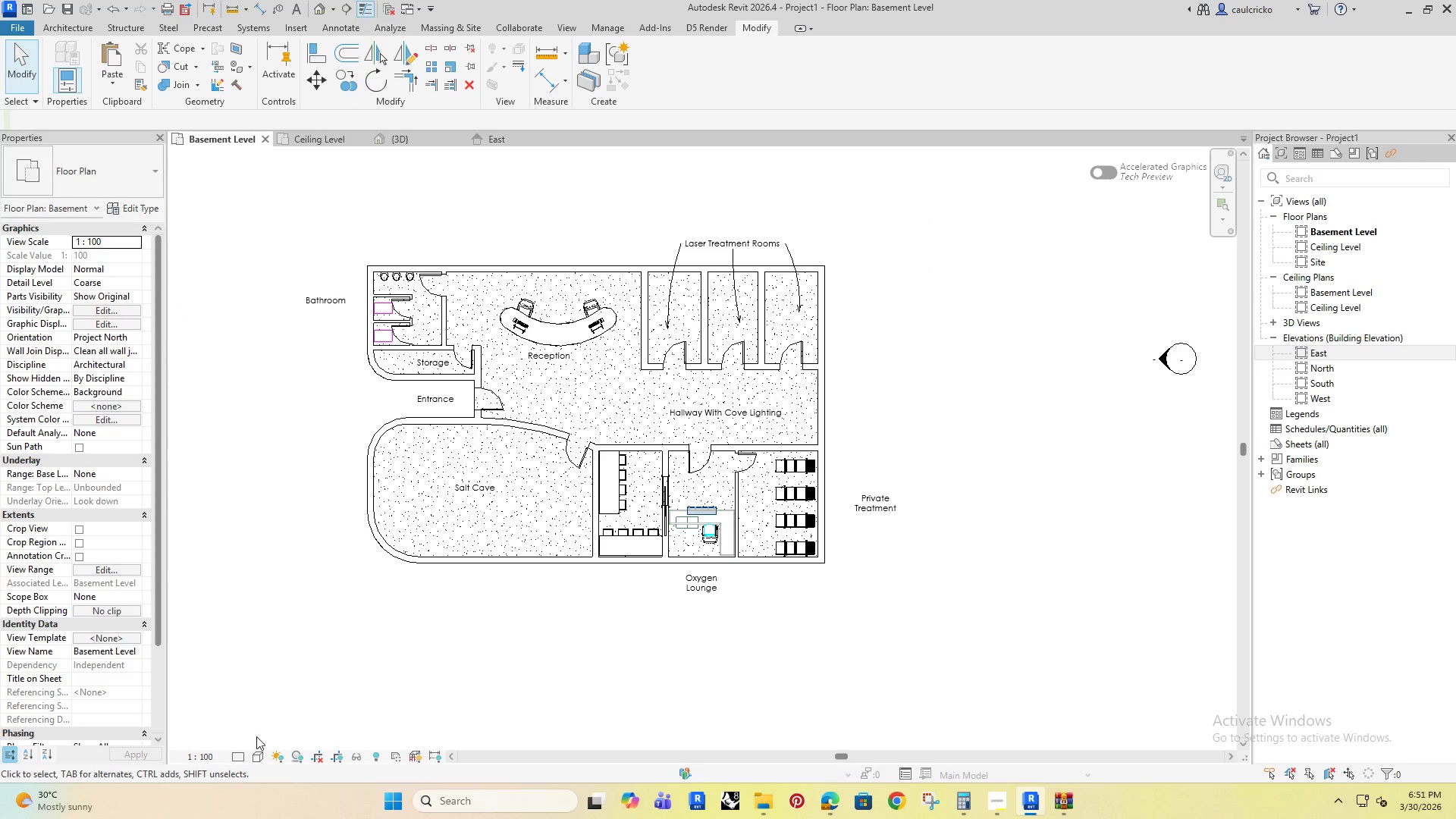 
left_click([253, 733])
 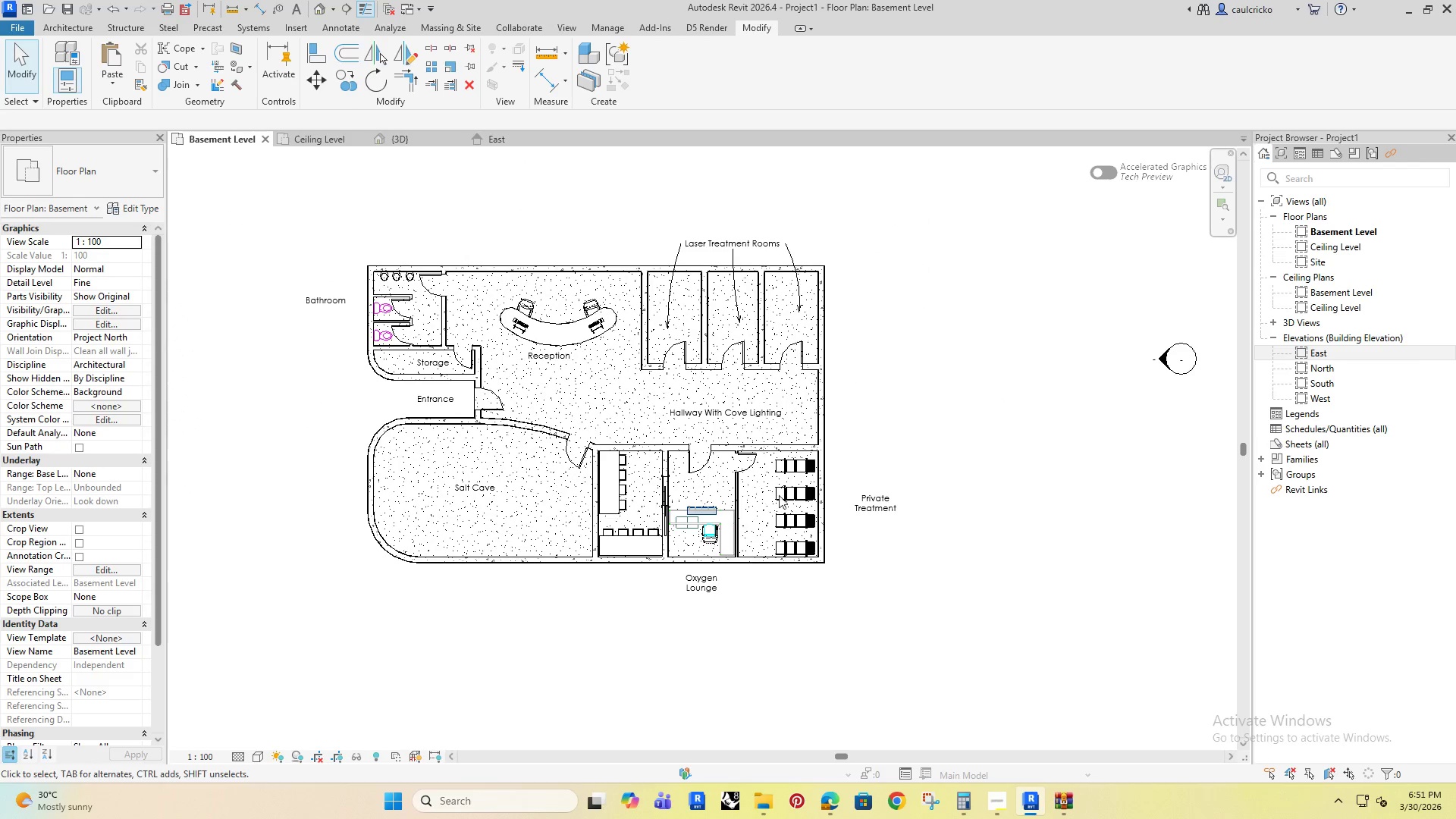 
left_click([701, 425])
 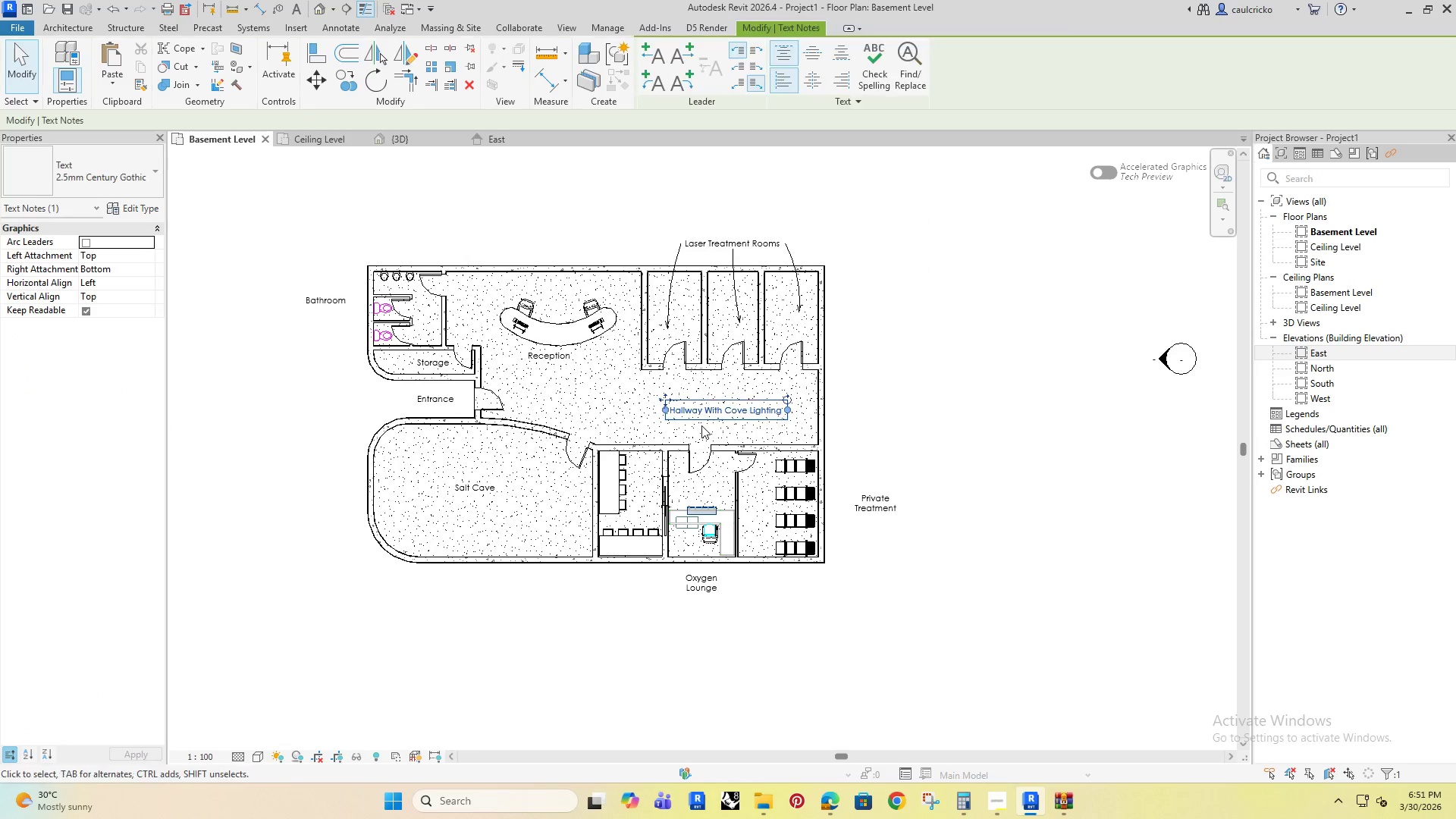 
key(ArrowUp)
 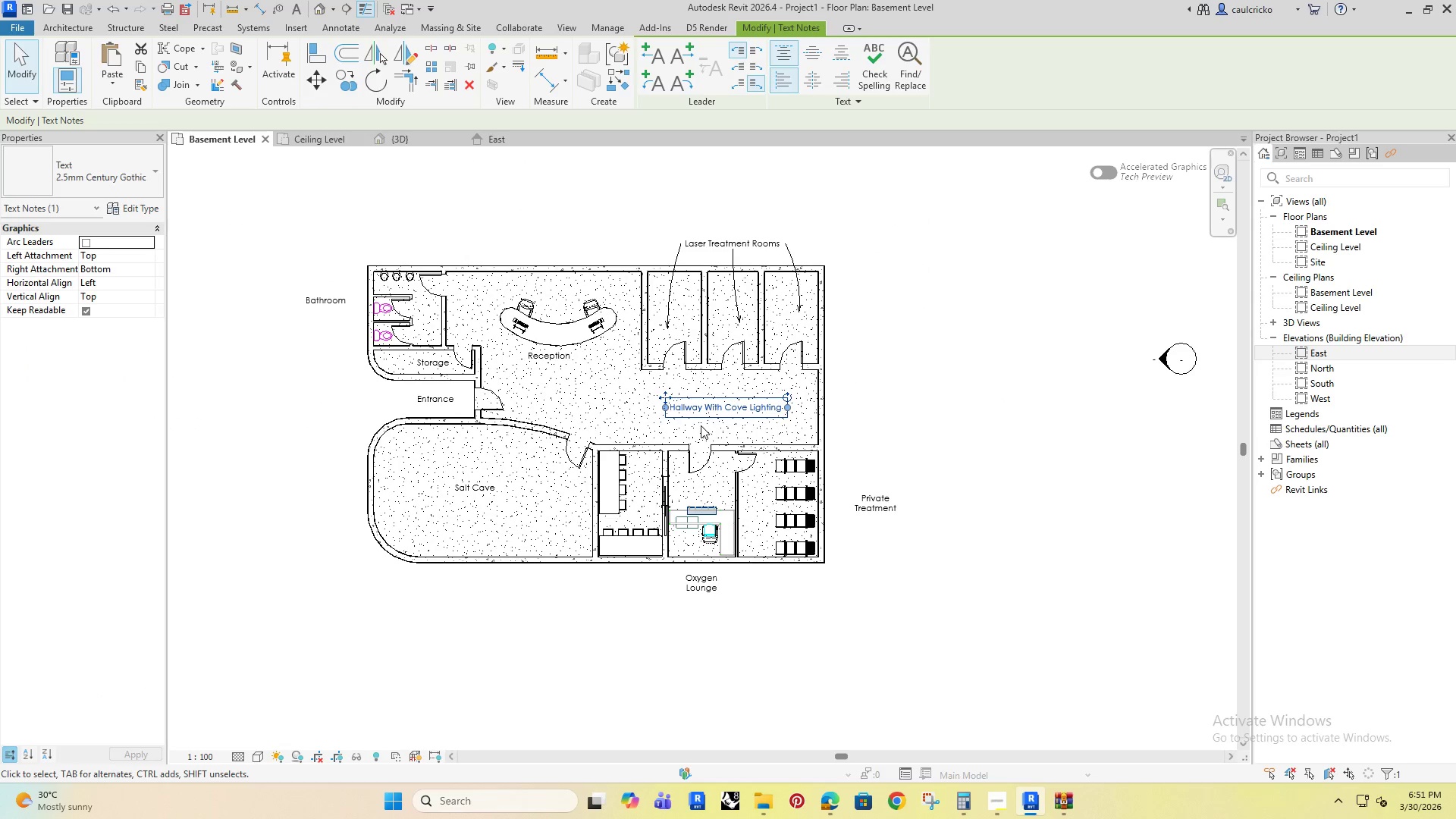 
key(ArrowUp)
 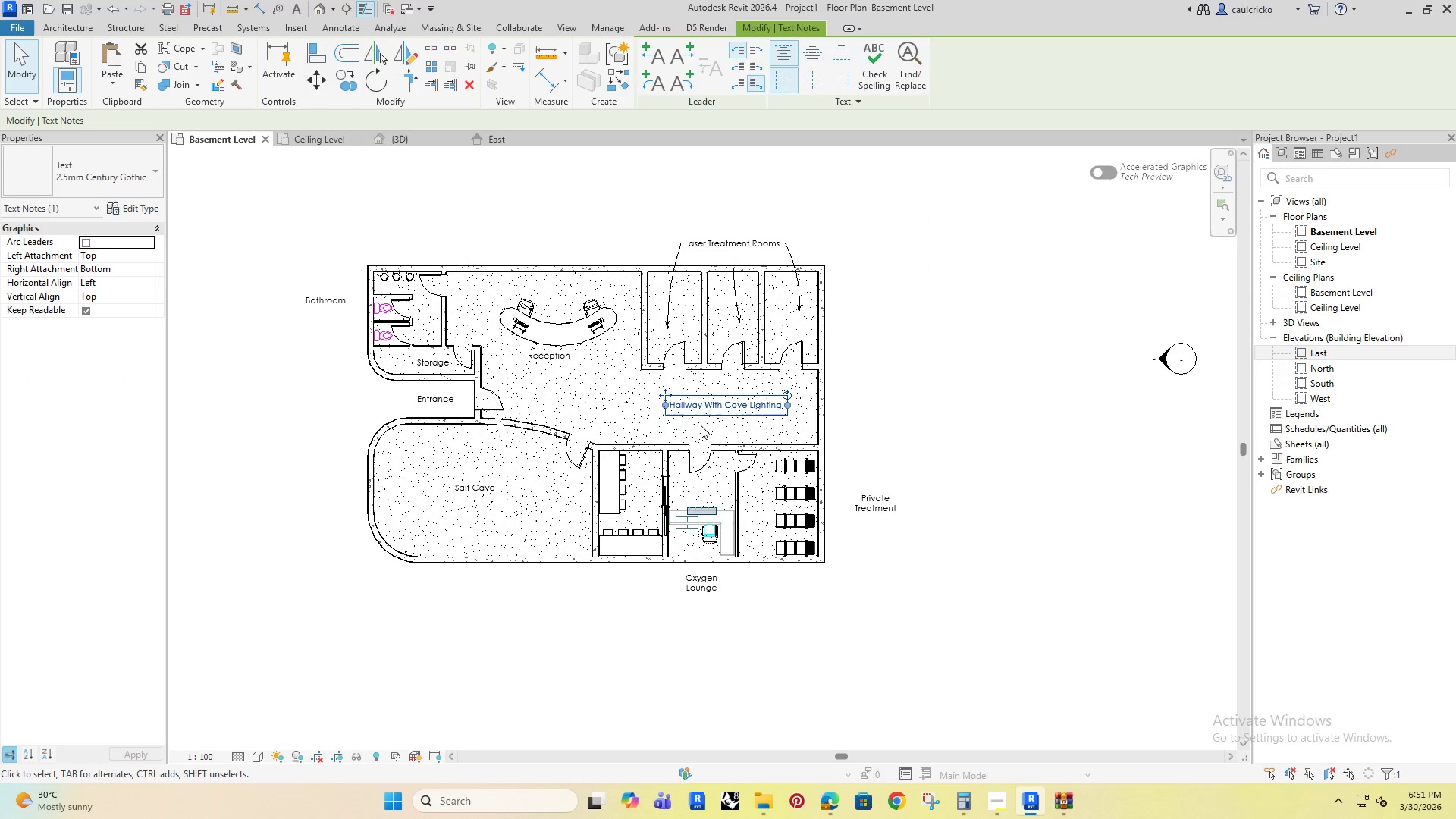 
key(ArrowRight)
 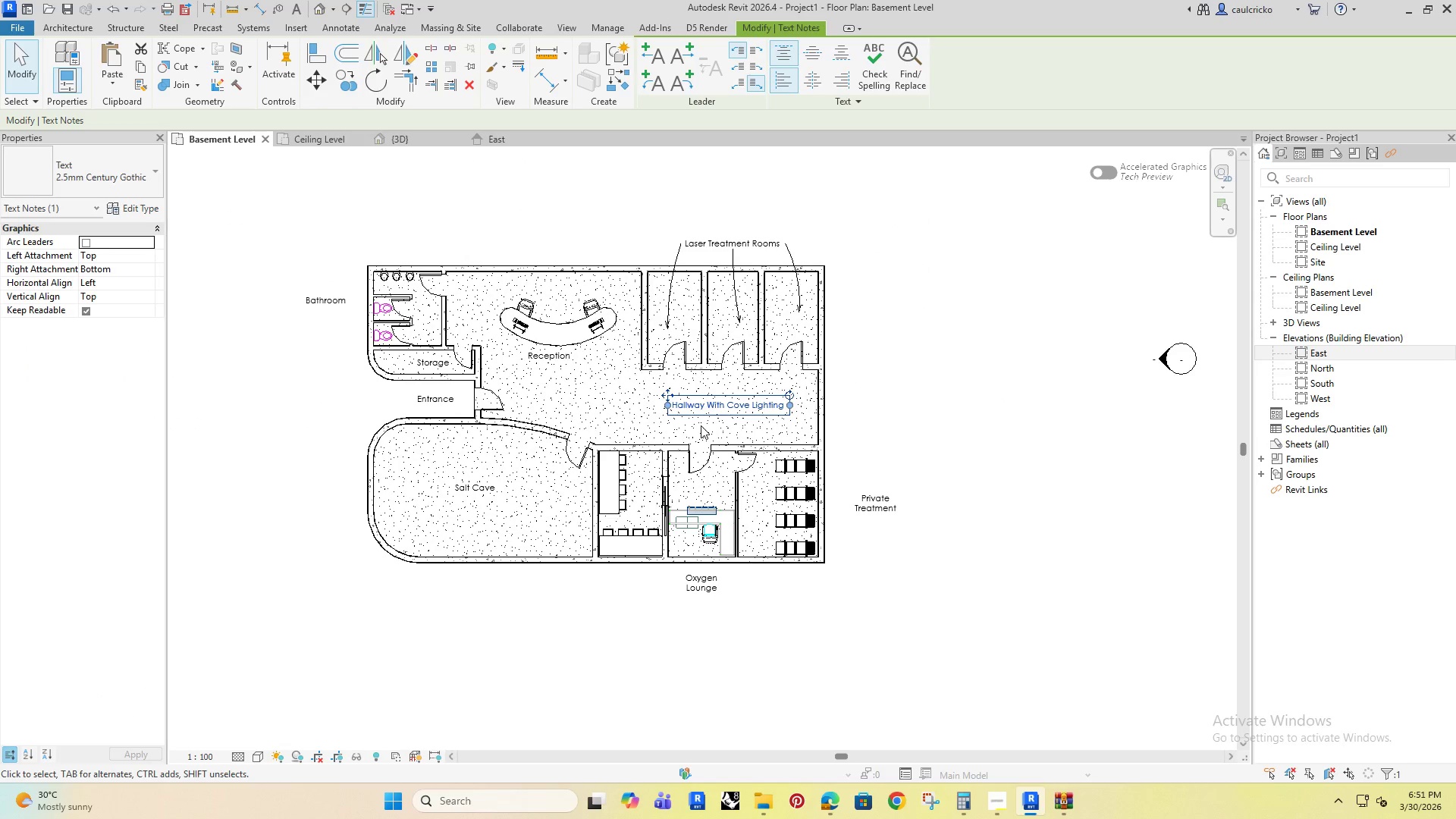 
key(ArrowRight)
 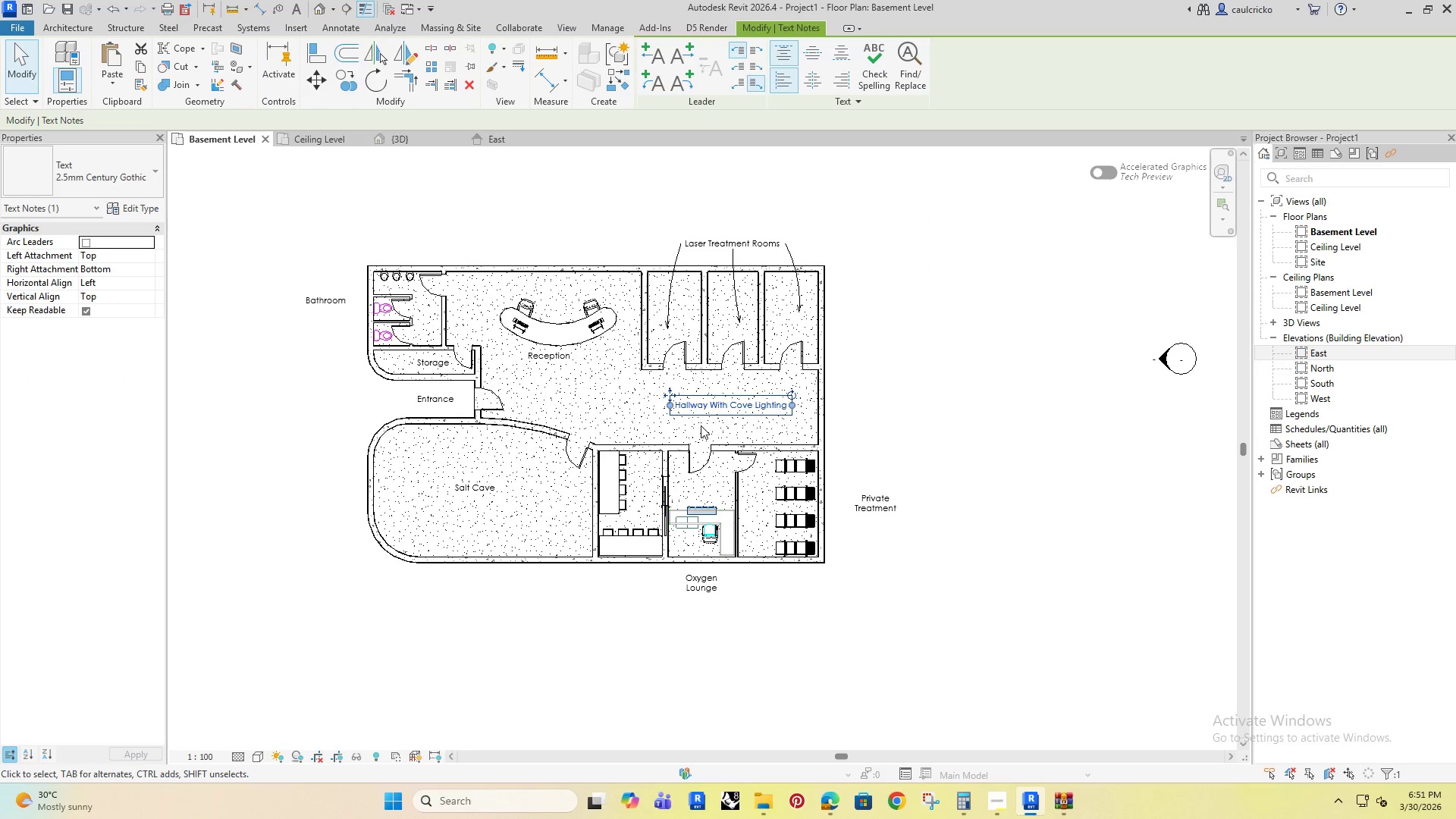 
key(ArrowDown)
 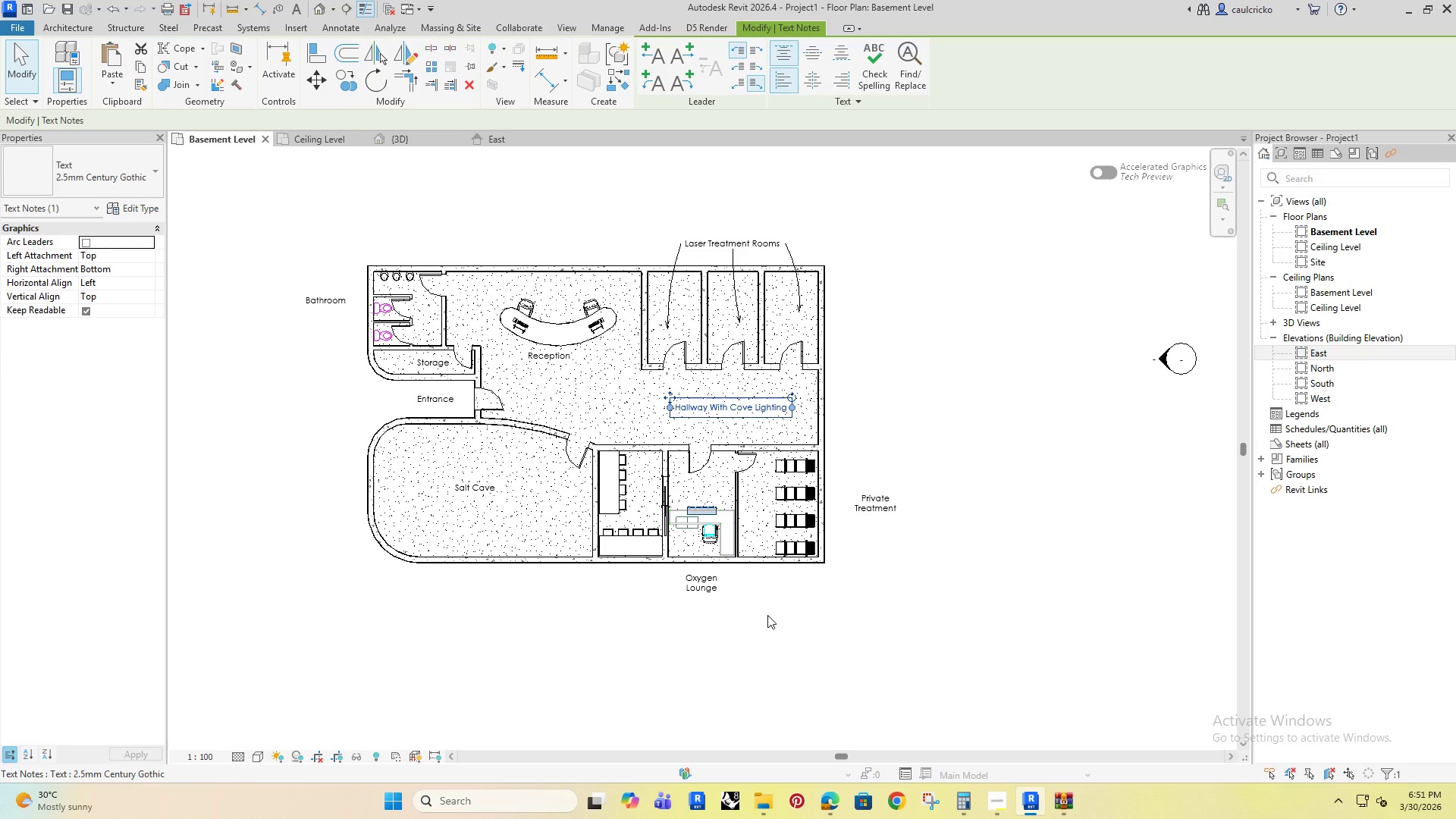 
key(ArrowUp)
 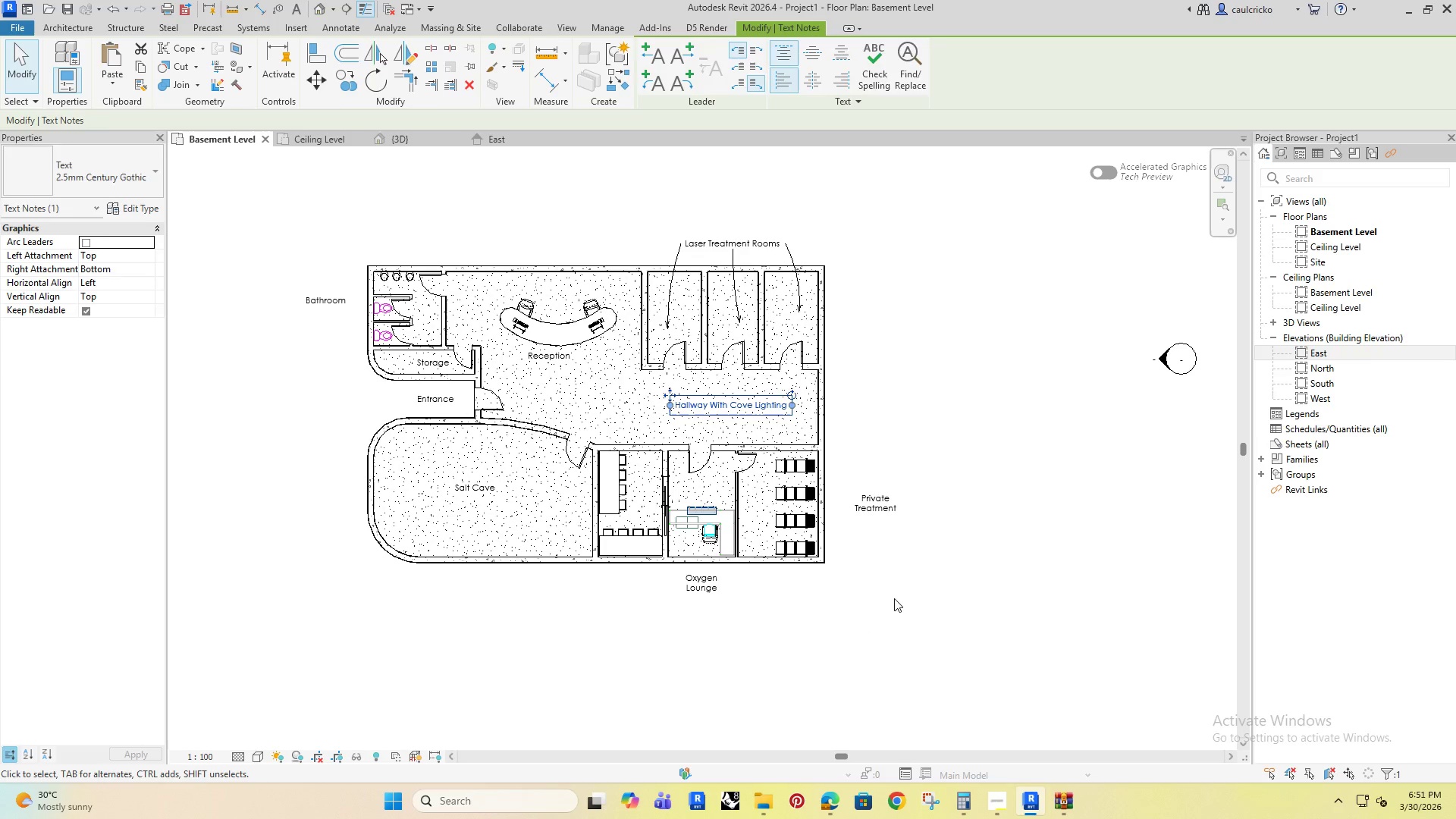 
left_click([905, 585])
 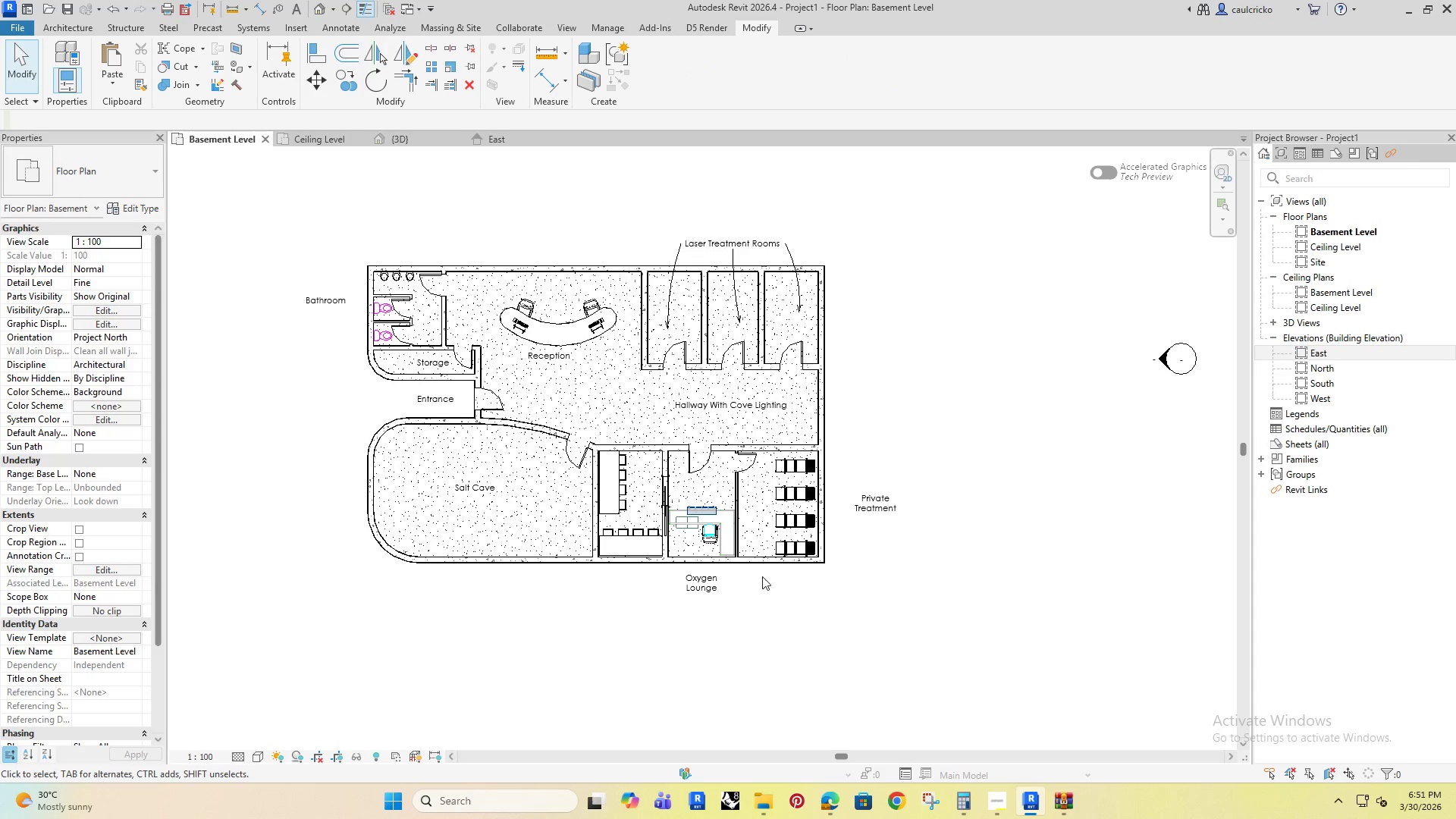 
scroll: coordinate [761, 576], scroll_direction: up, amount: 5.0
 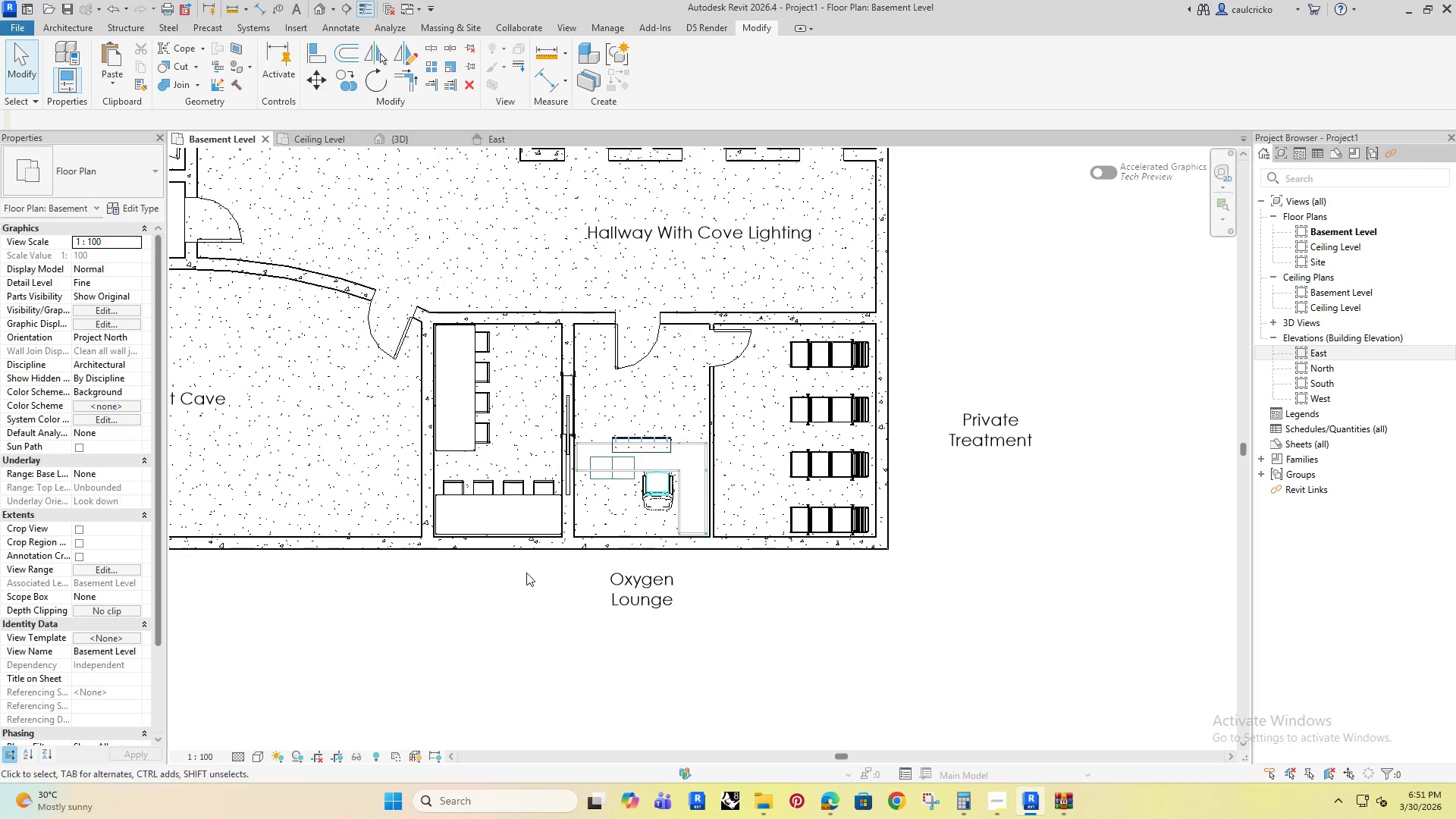 
left_click([994, 799])
 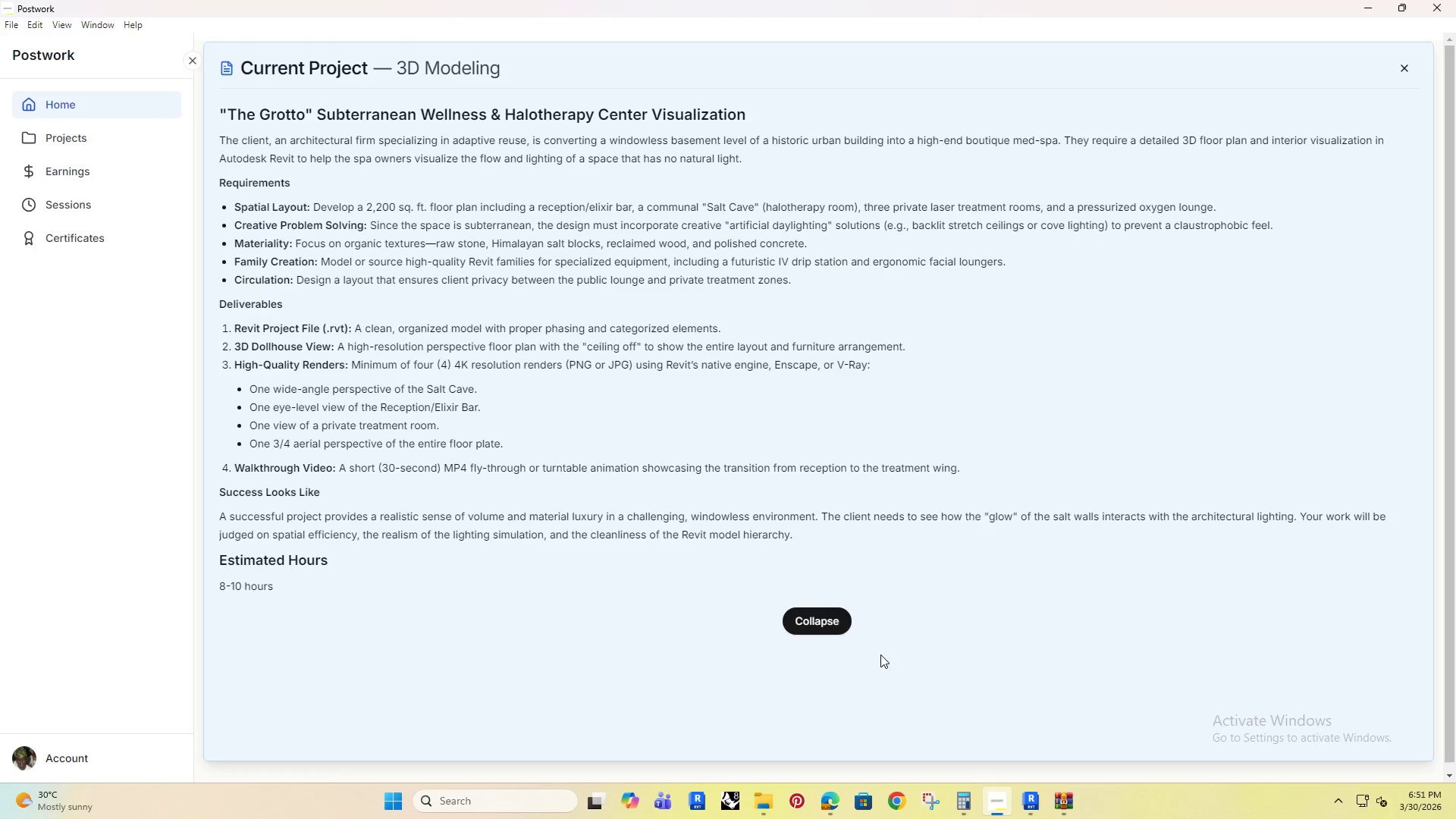 
scroll: coordinate [526, 573], scroll_direction: up, amount: 4.0